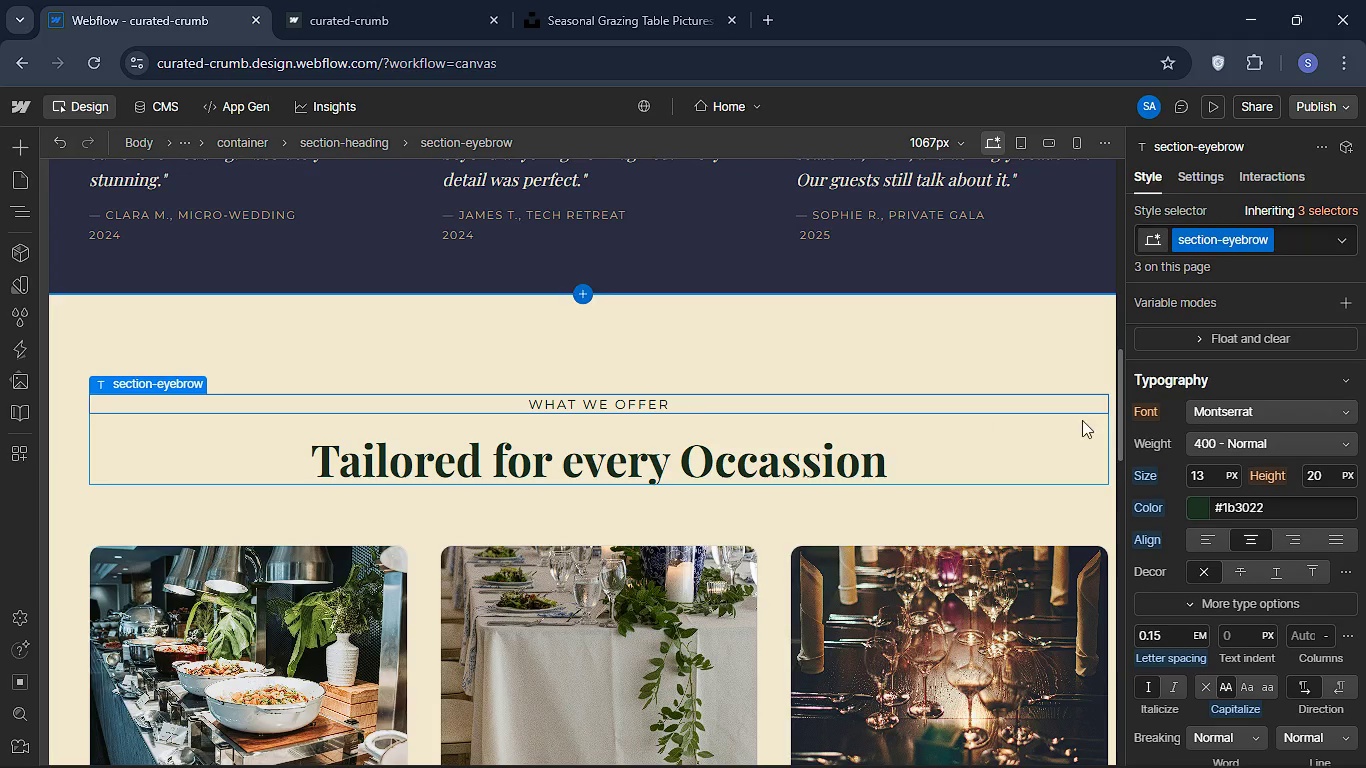 
left_click([1198, 503])
 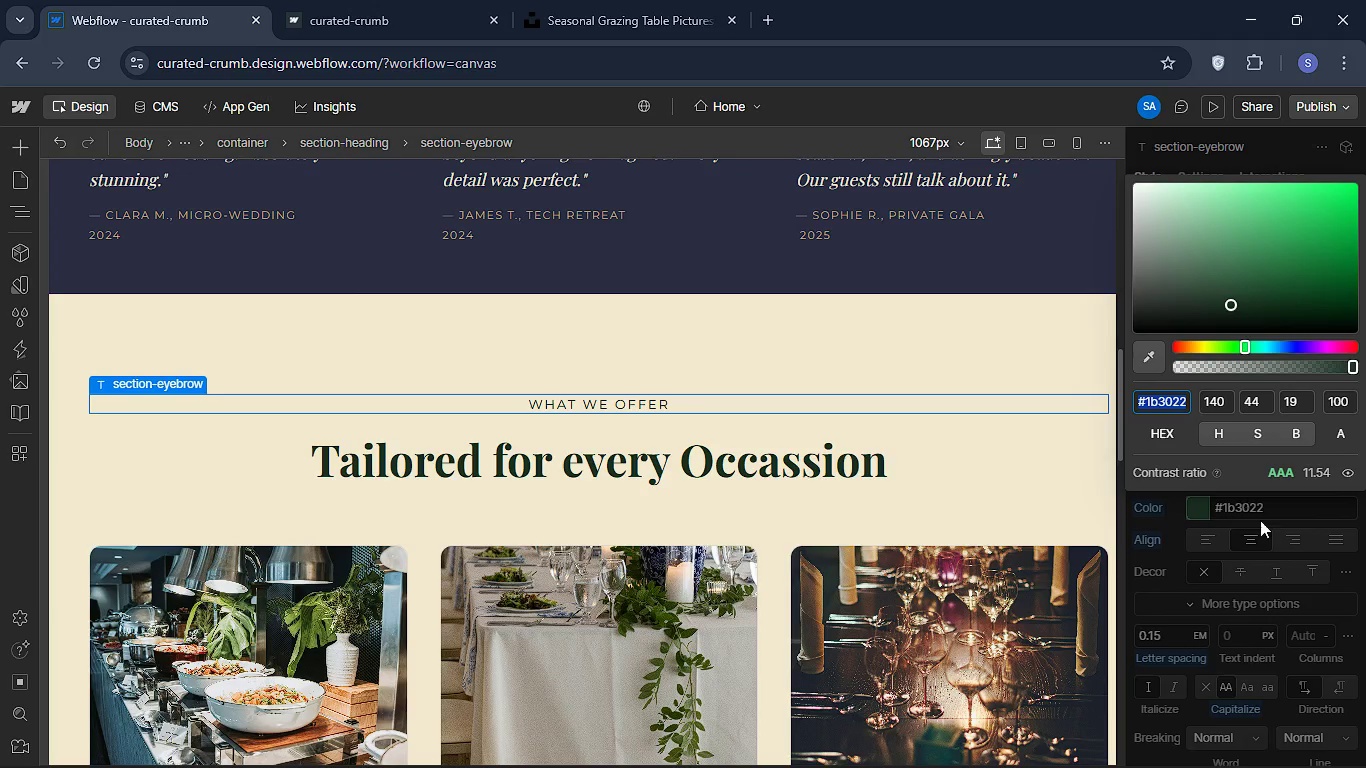 
left_click([1260, 522])
 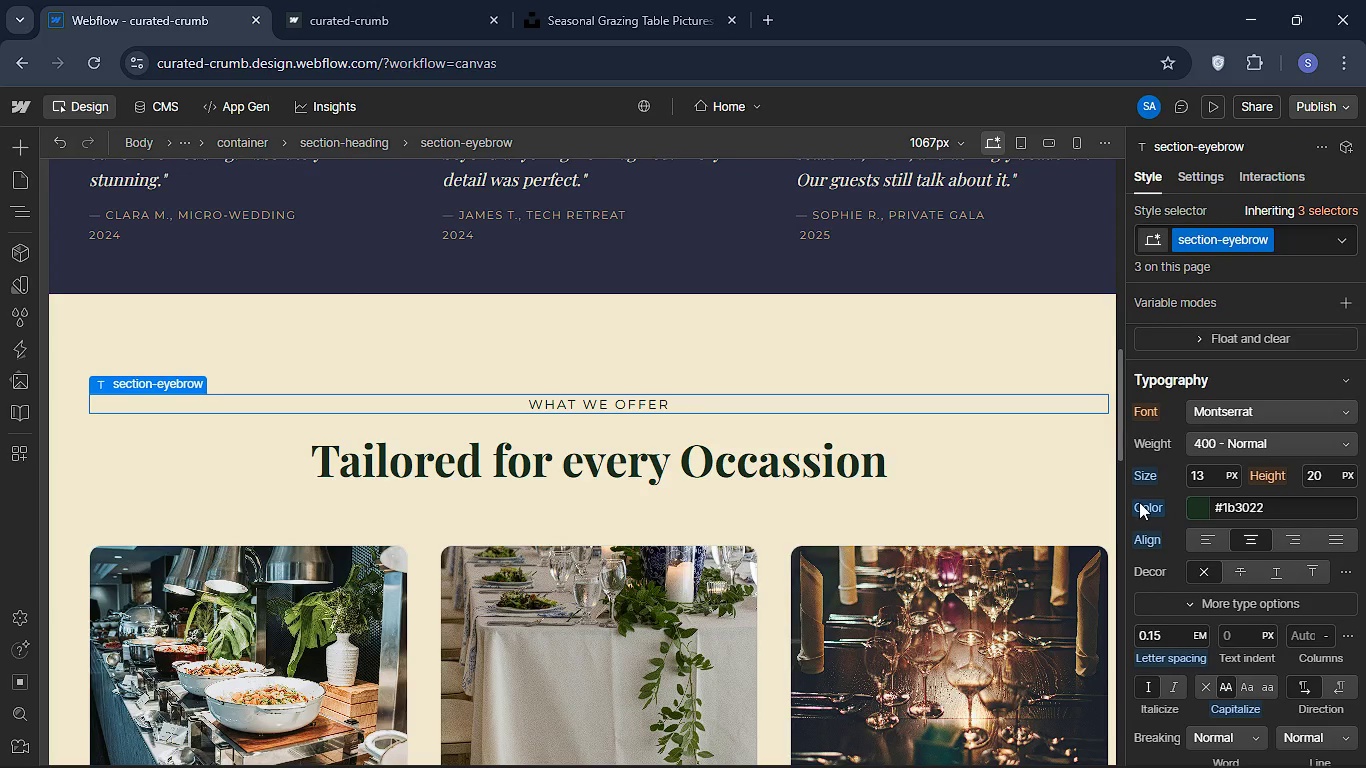 
left_click([1139, 502])
 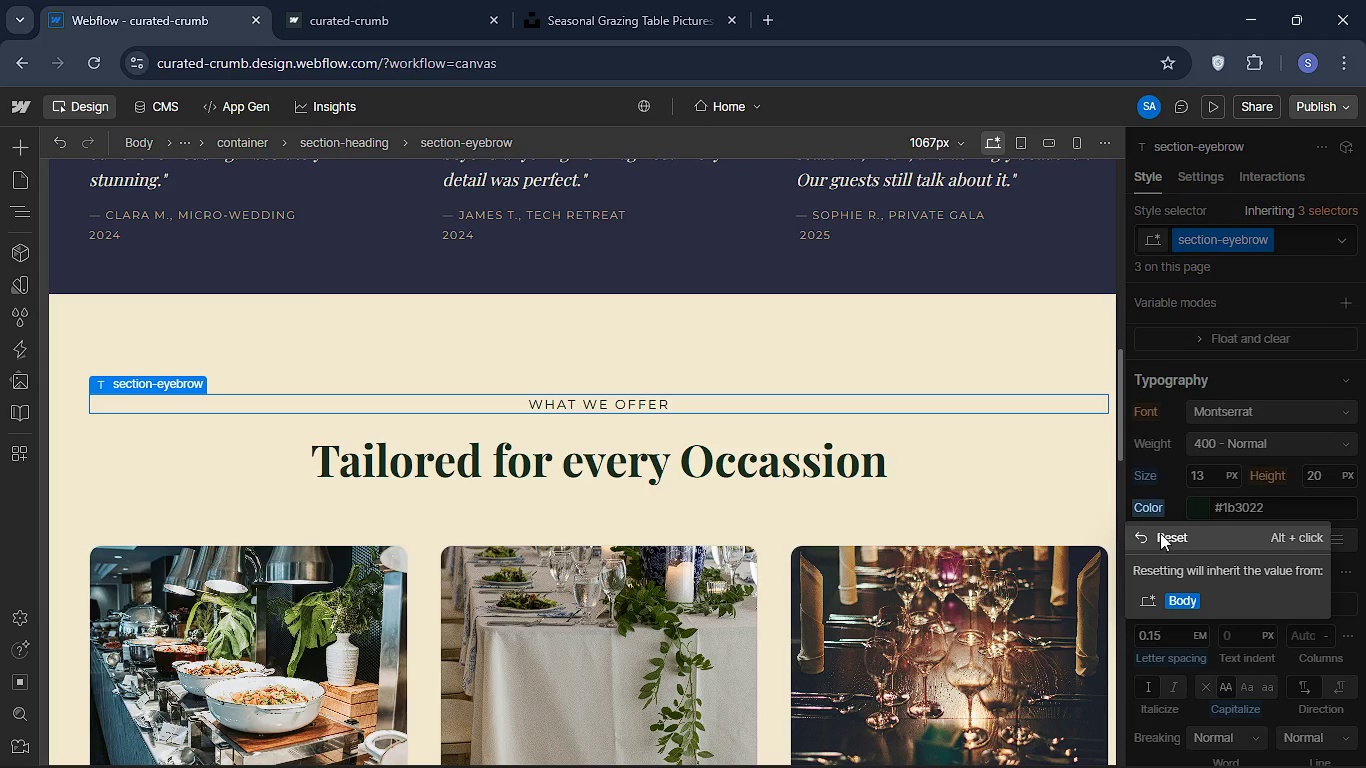 
left_click([1160, 531])
 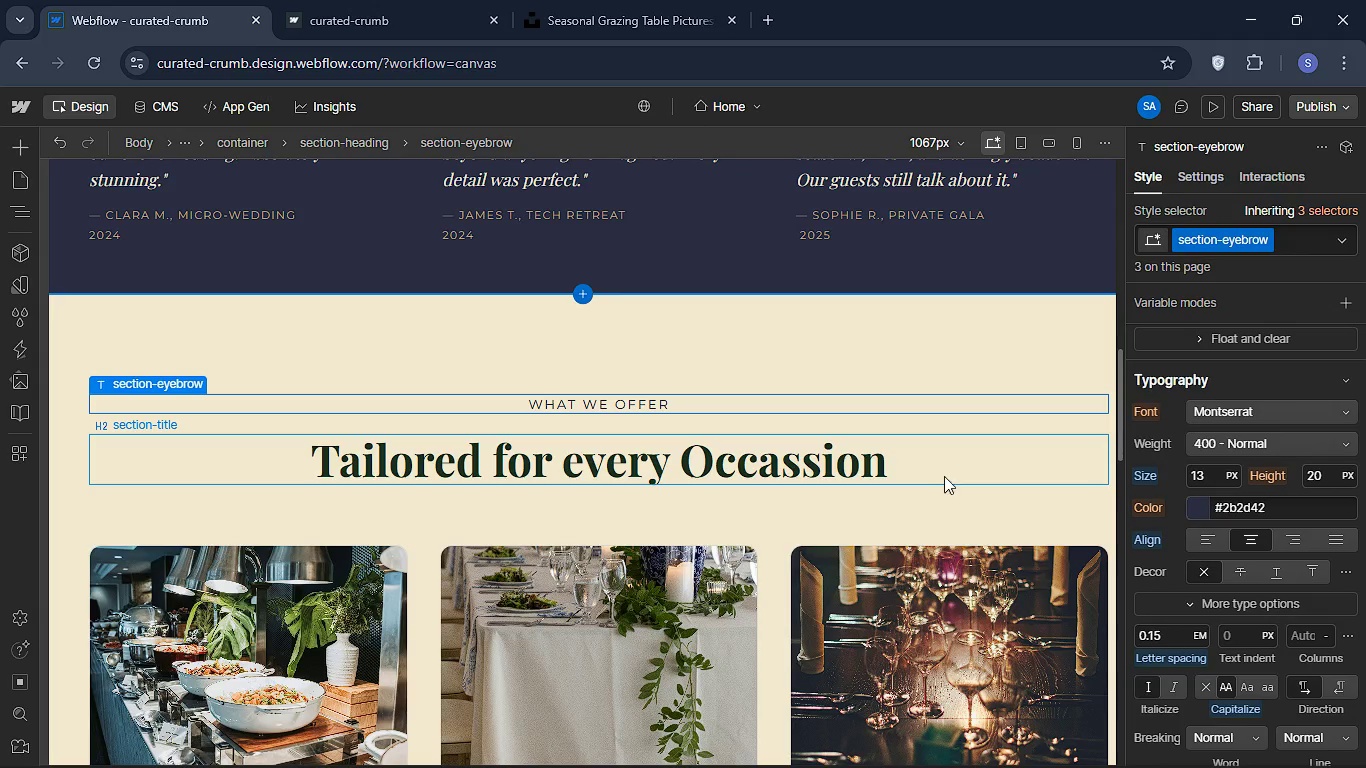 
scroll: coordinate [999, 464], scroll_direction: down, amount: 4.0
 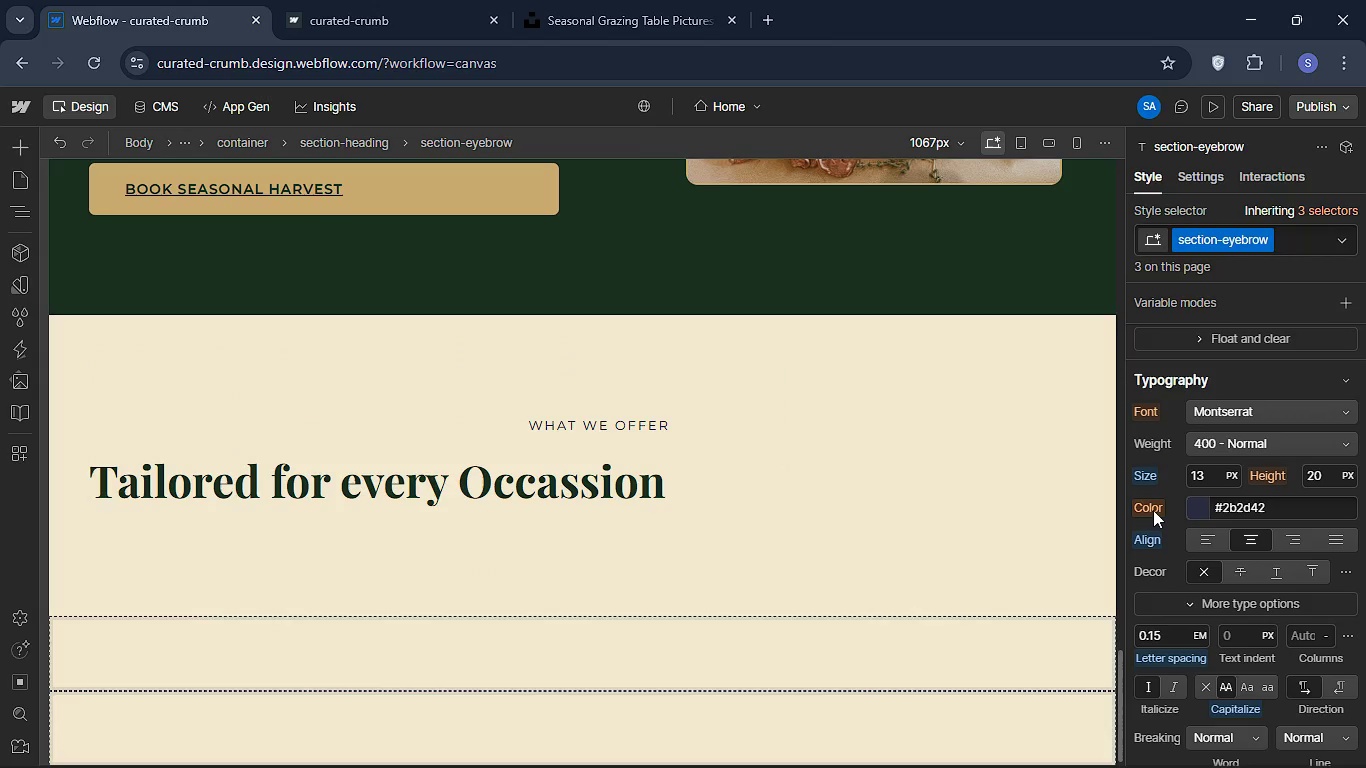 
left_click([1145, 509])
 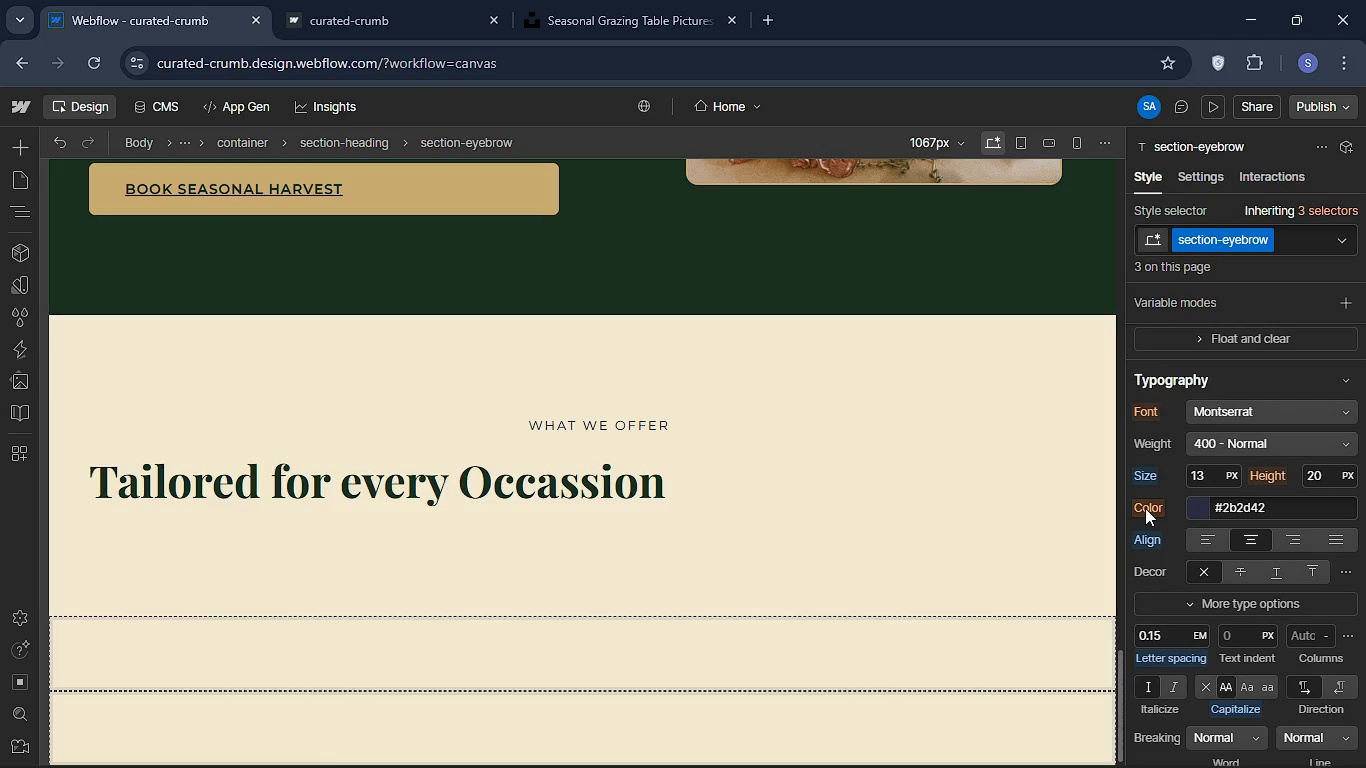 
left_click([1145, 508])
 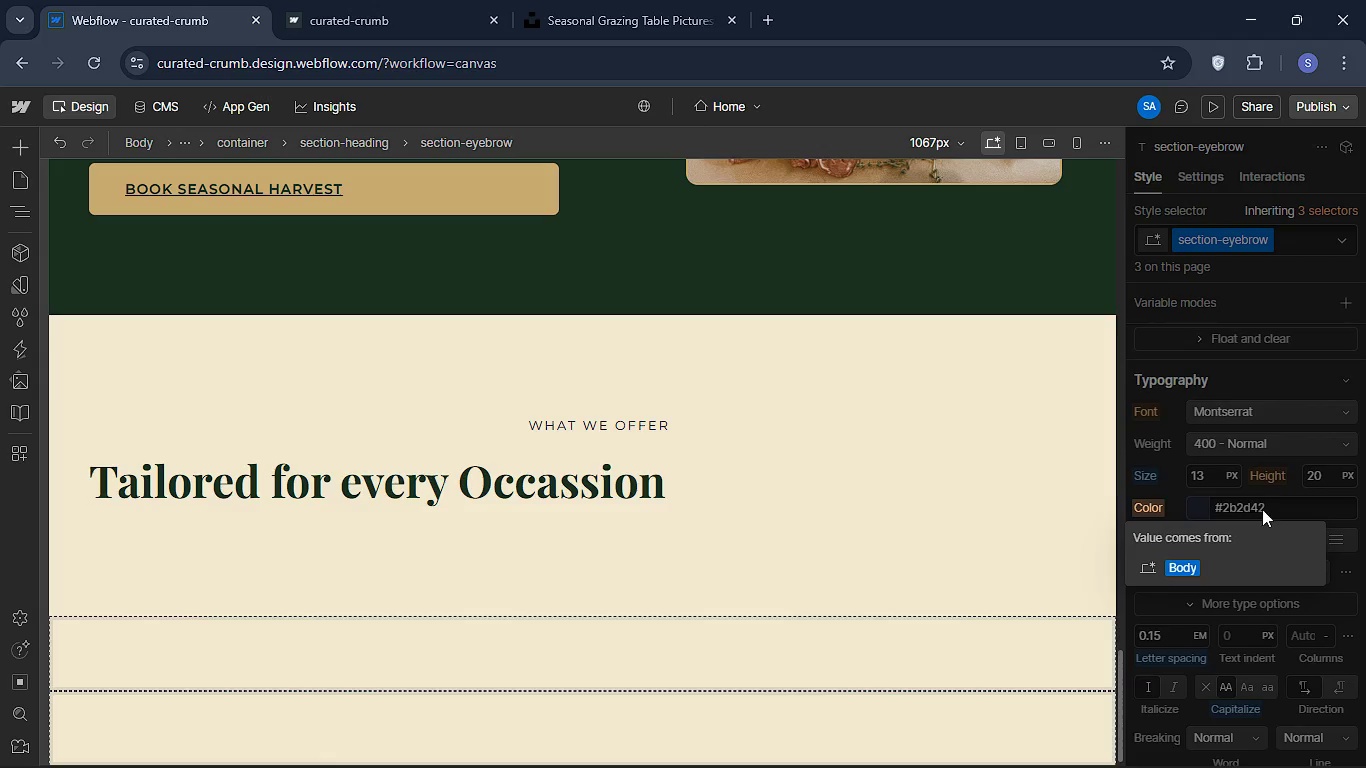 
left_click([1264, 508])
 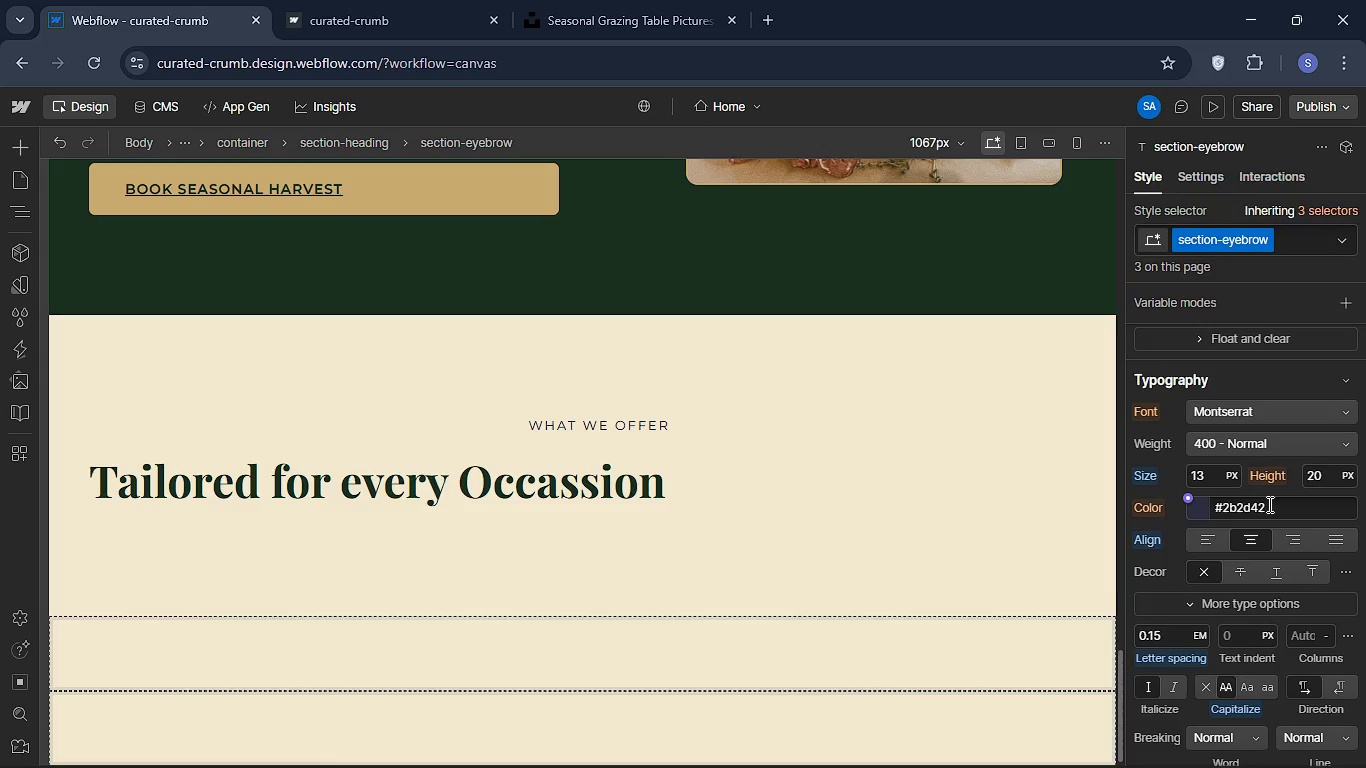 
left_click([1268, 504])
 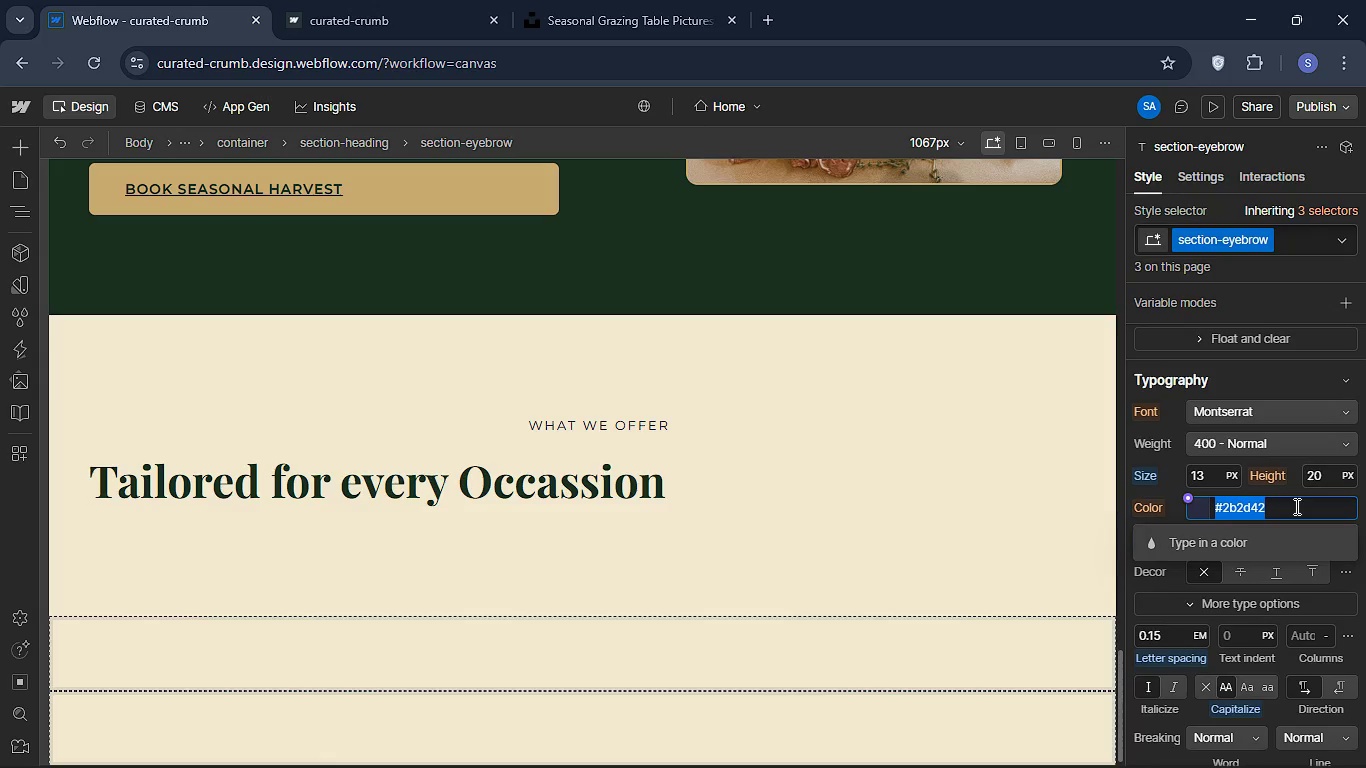 
wait(19.34)
 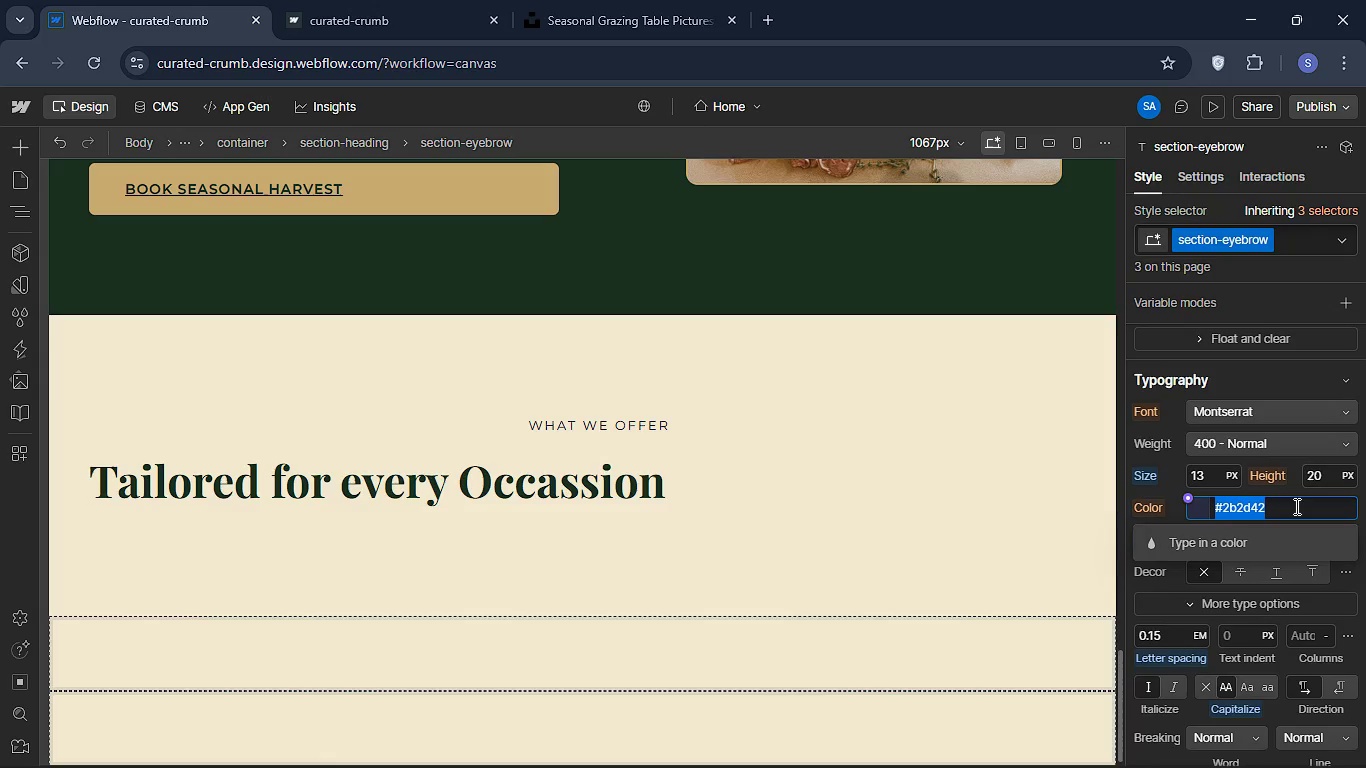 
type(#c9a)
 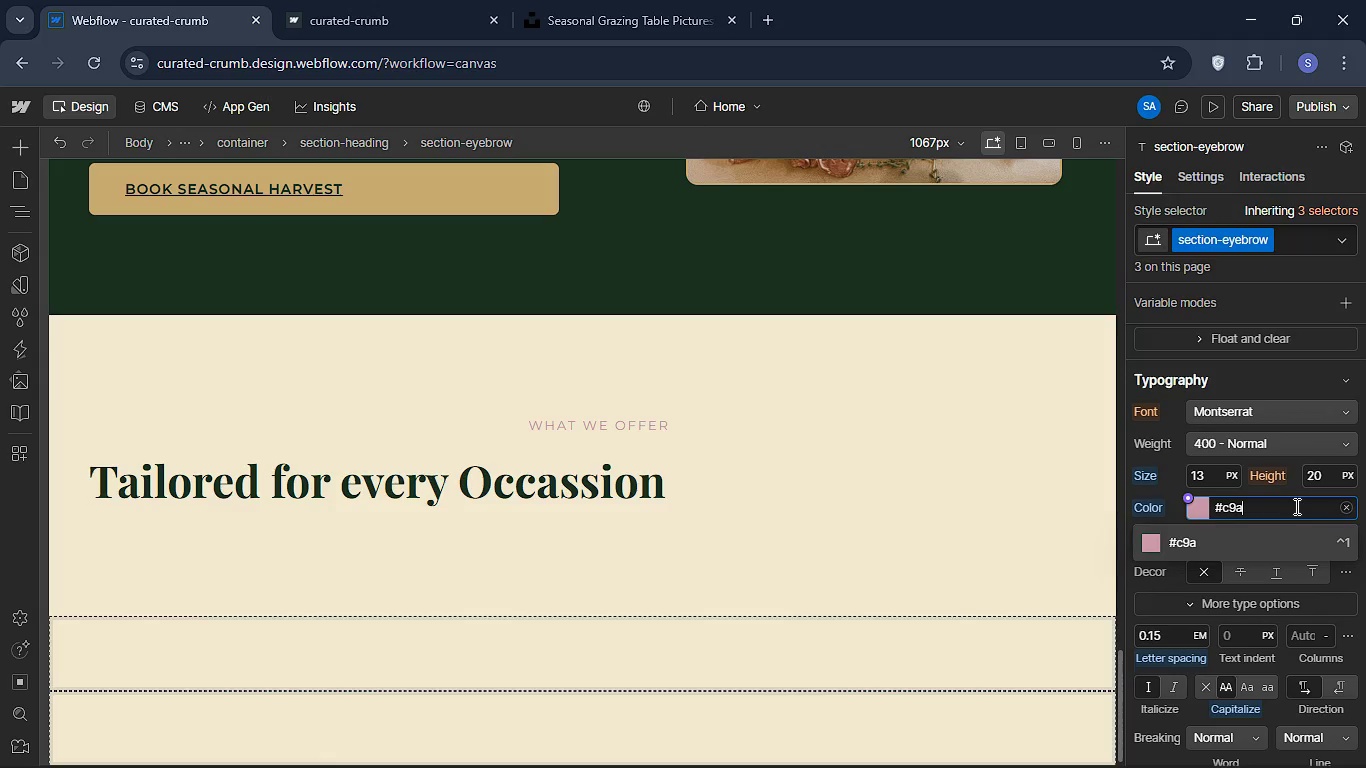 
type(96e)
 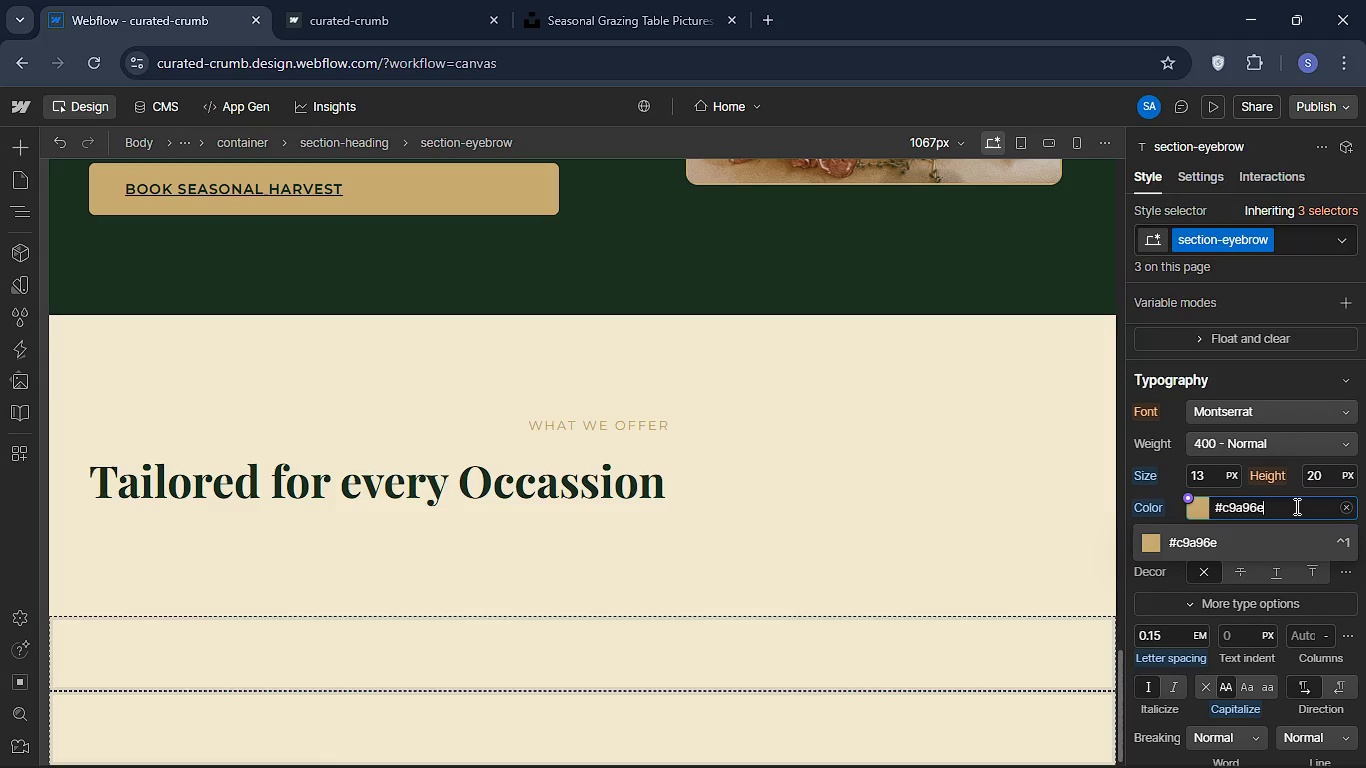 
key(Enter)
 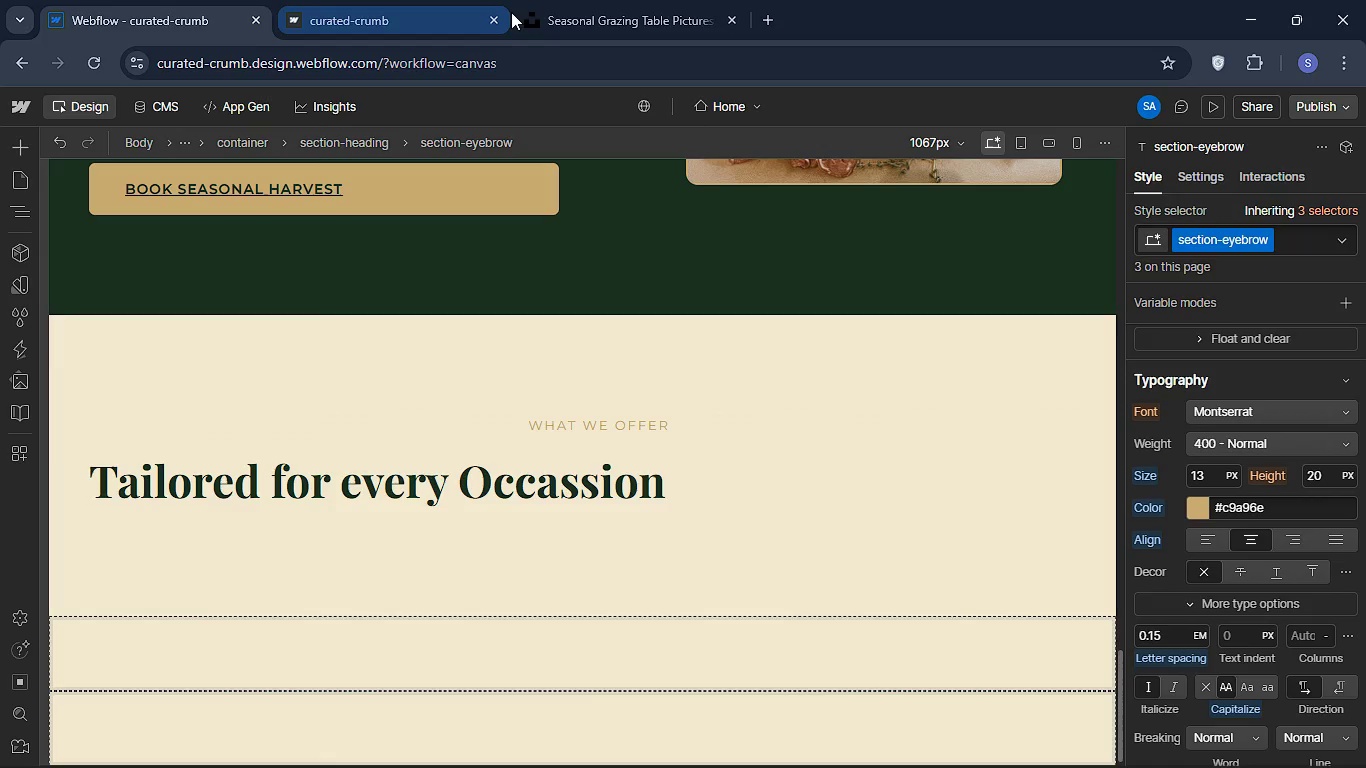 
scroll: coordinate [455, 542], scroll_direction: down, amount: 19.0
 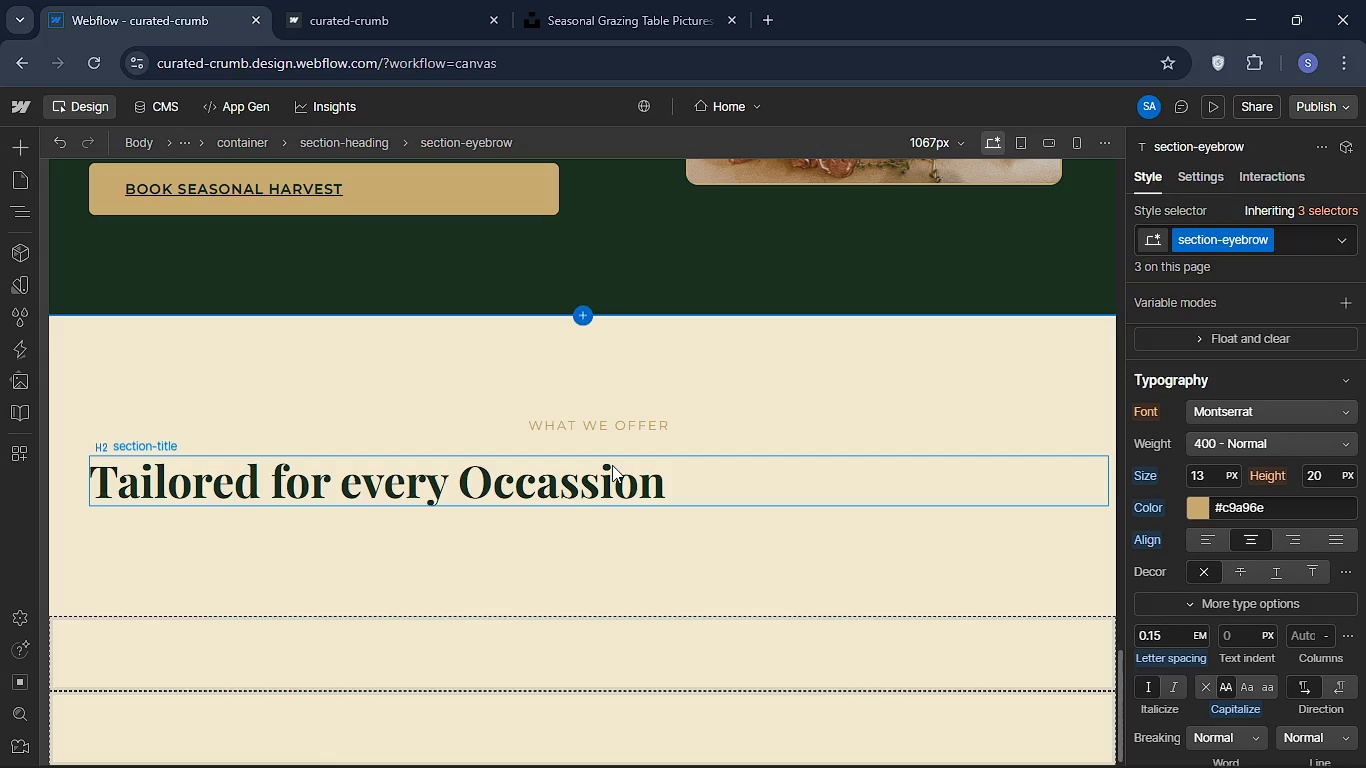 
wait(12.43)
 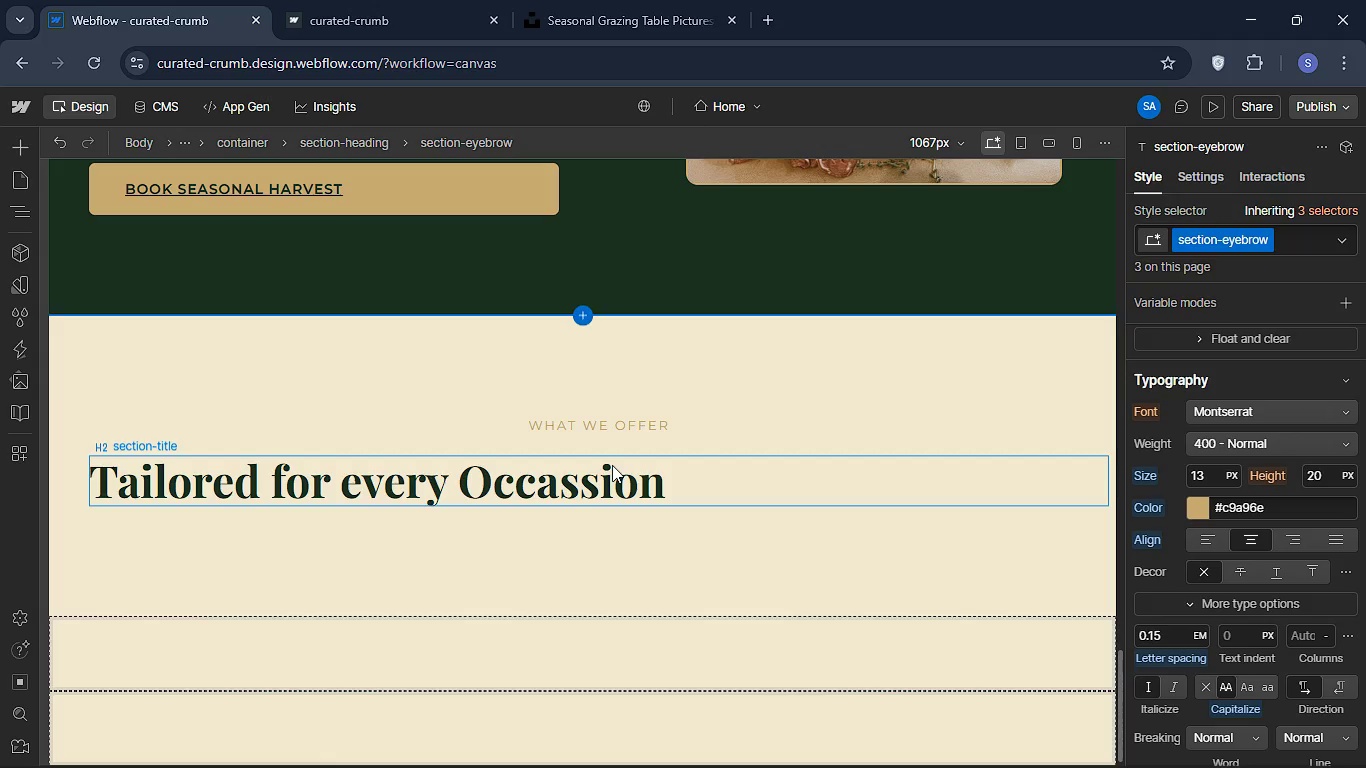 
double_click([641, 423])
 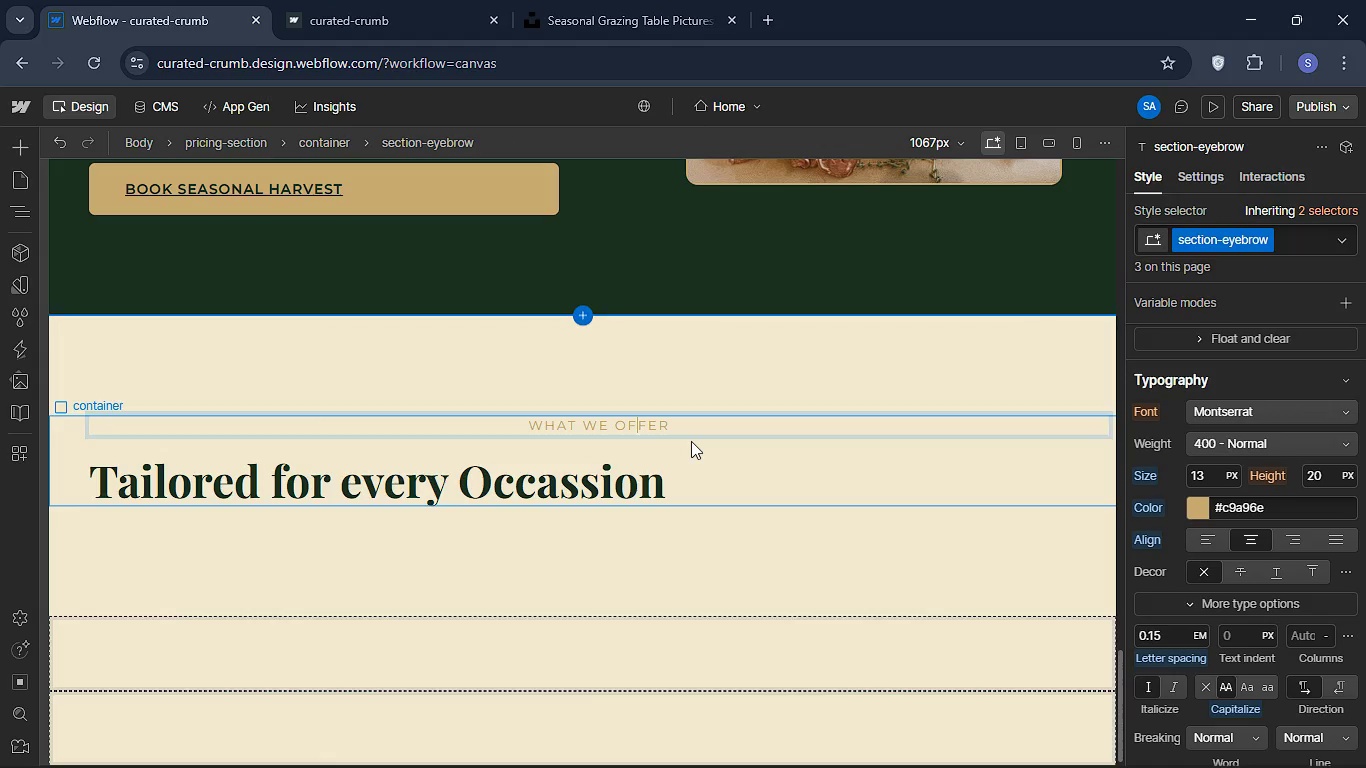 
key(Control+A)
 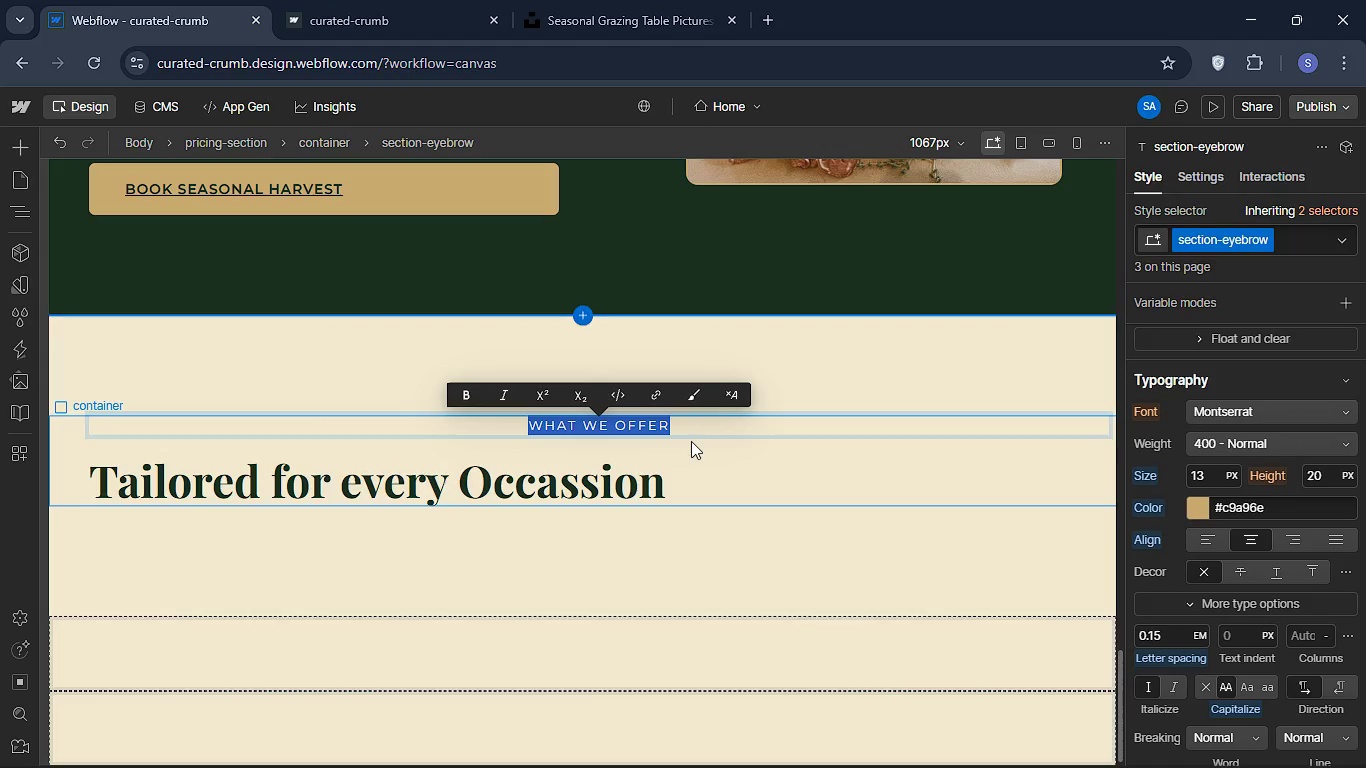 
type(Px)
key(Backspace)
type(ackages )
key(Backspace)
 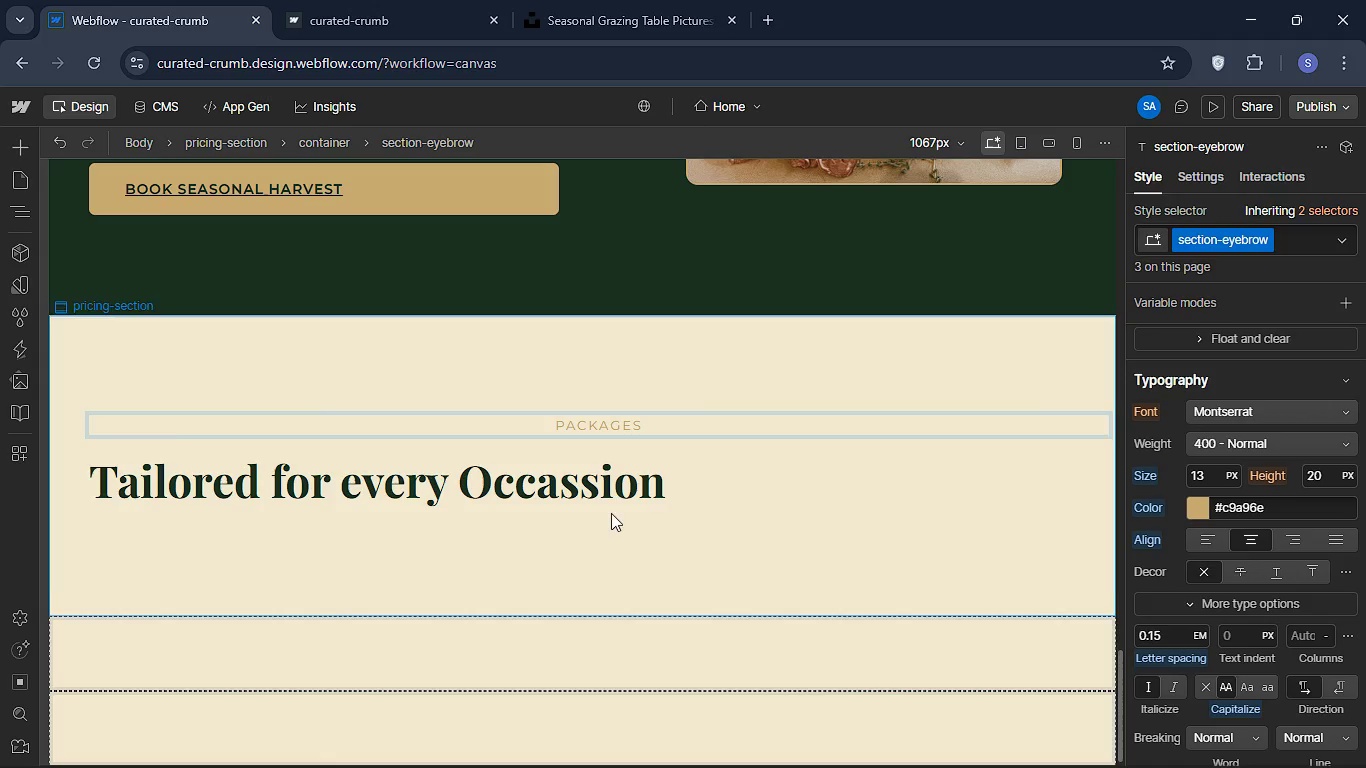 
left_click([614, 494])
 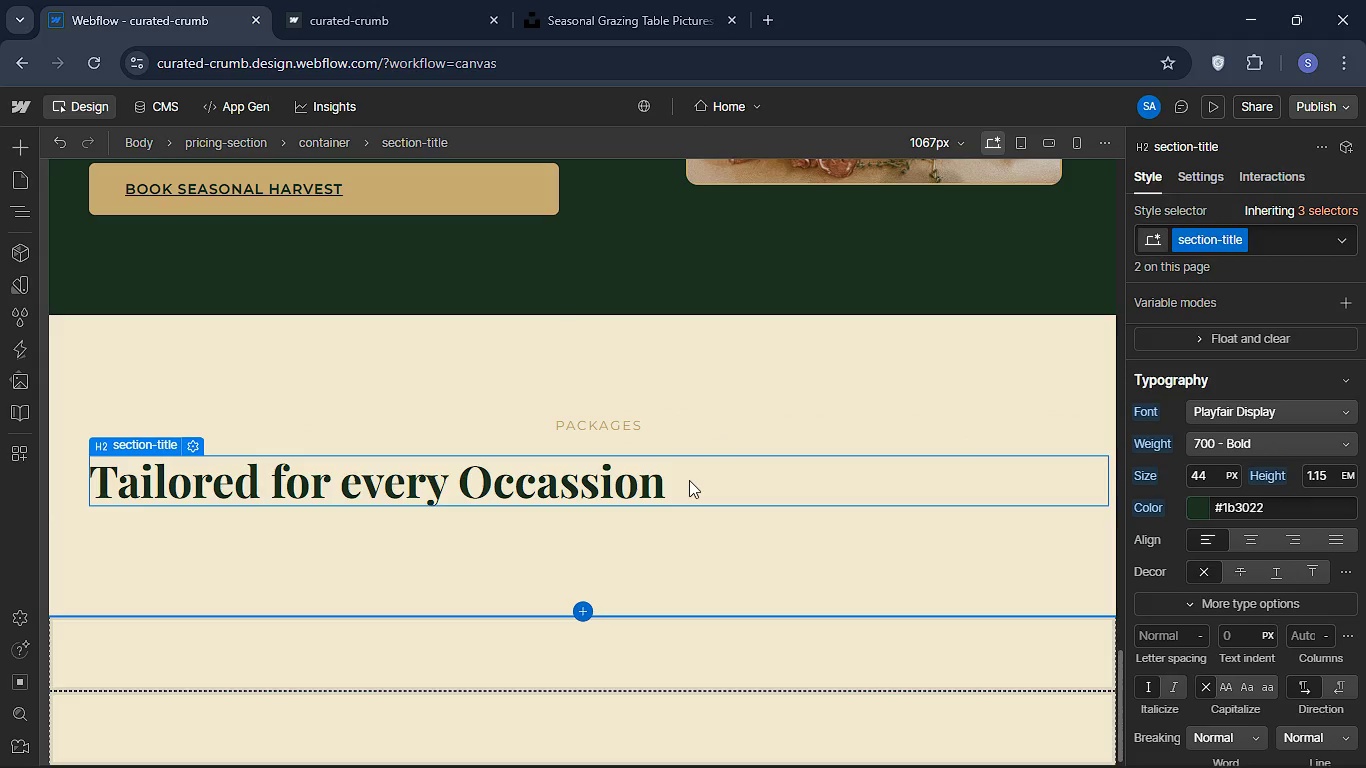 
left_click([689, 480])
 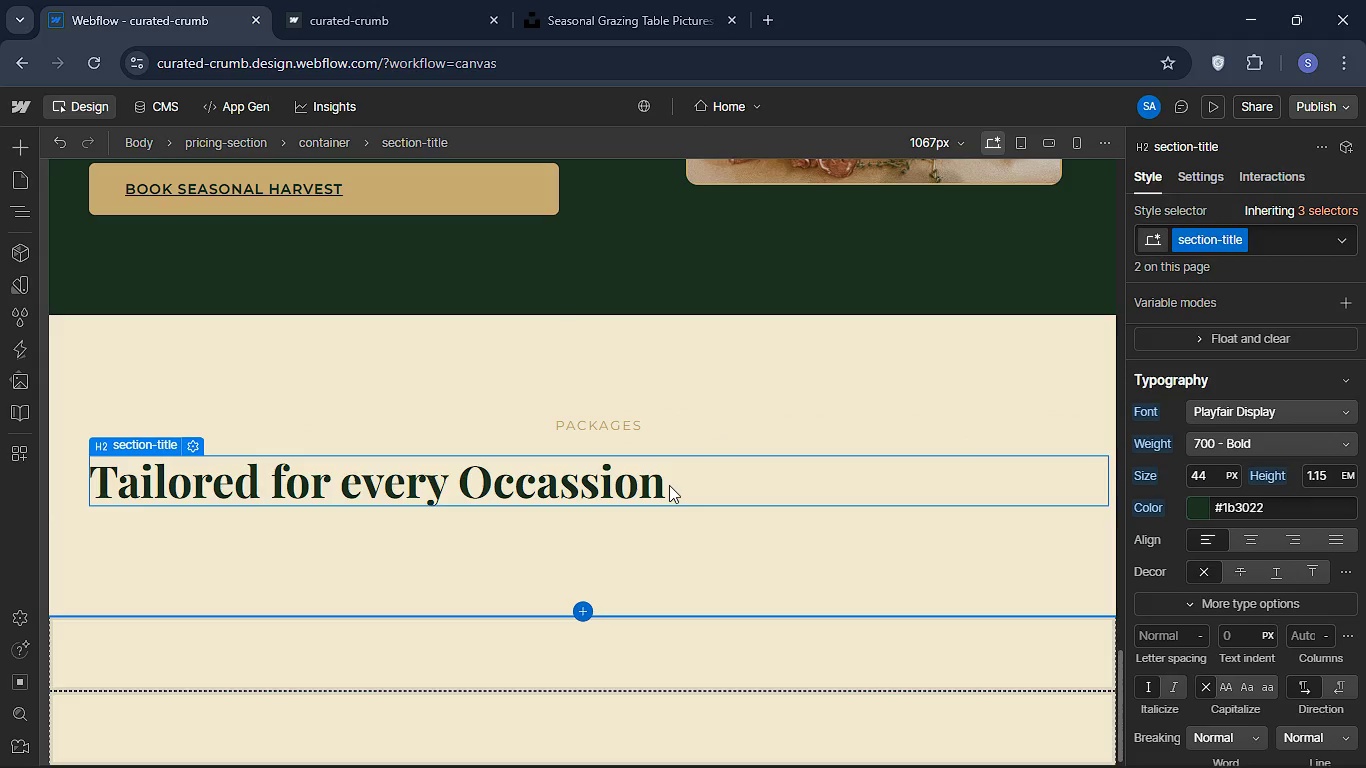 
double_click([669, 485])
 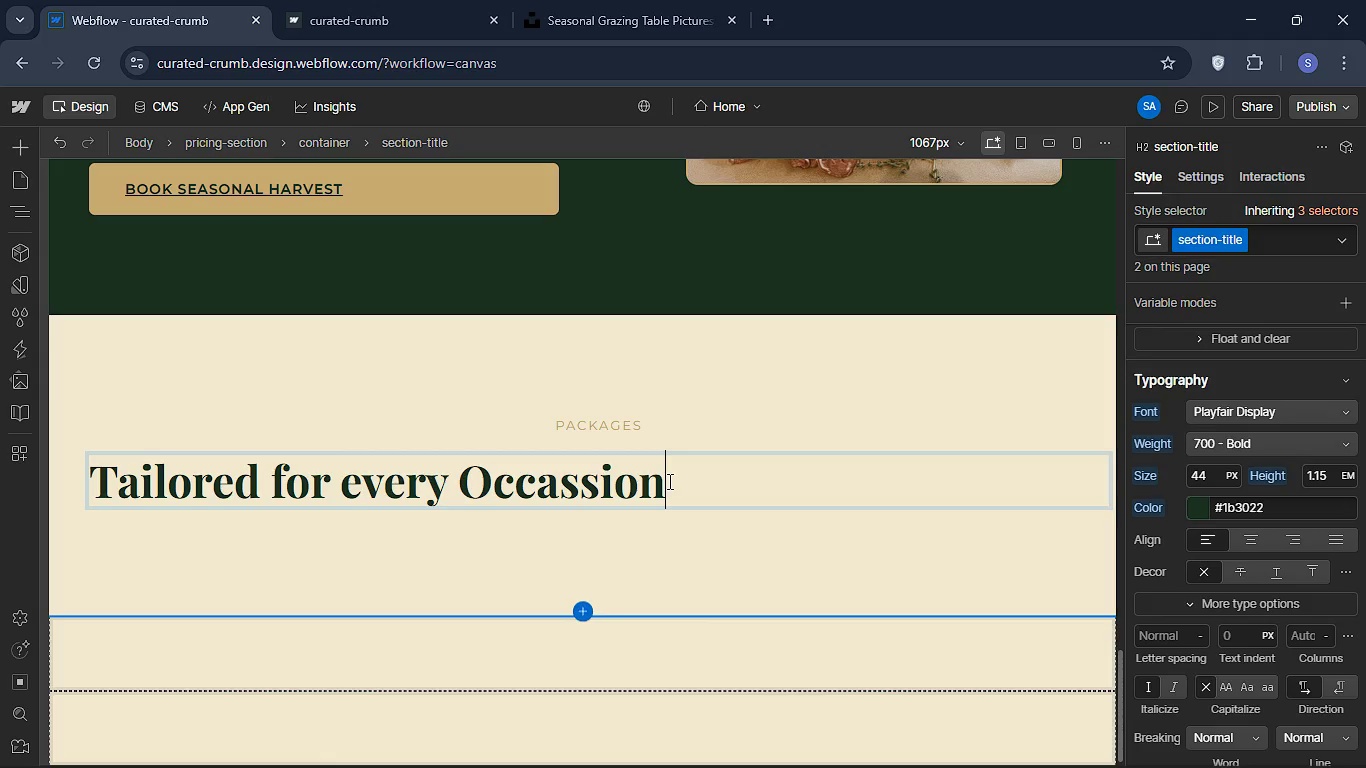 
key(Control+A)
 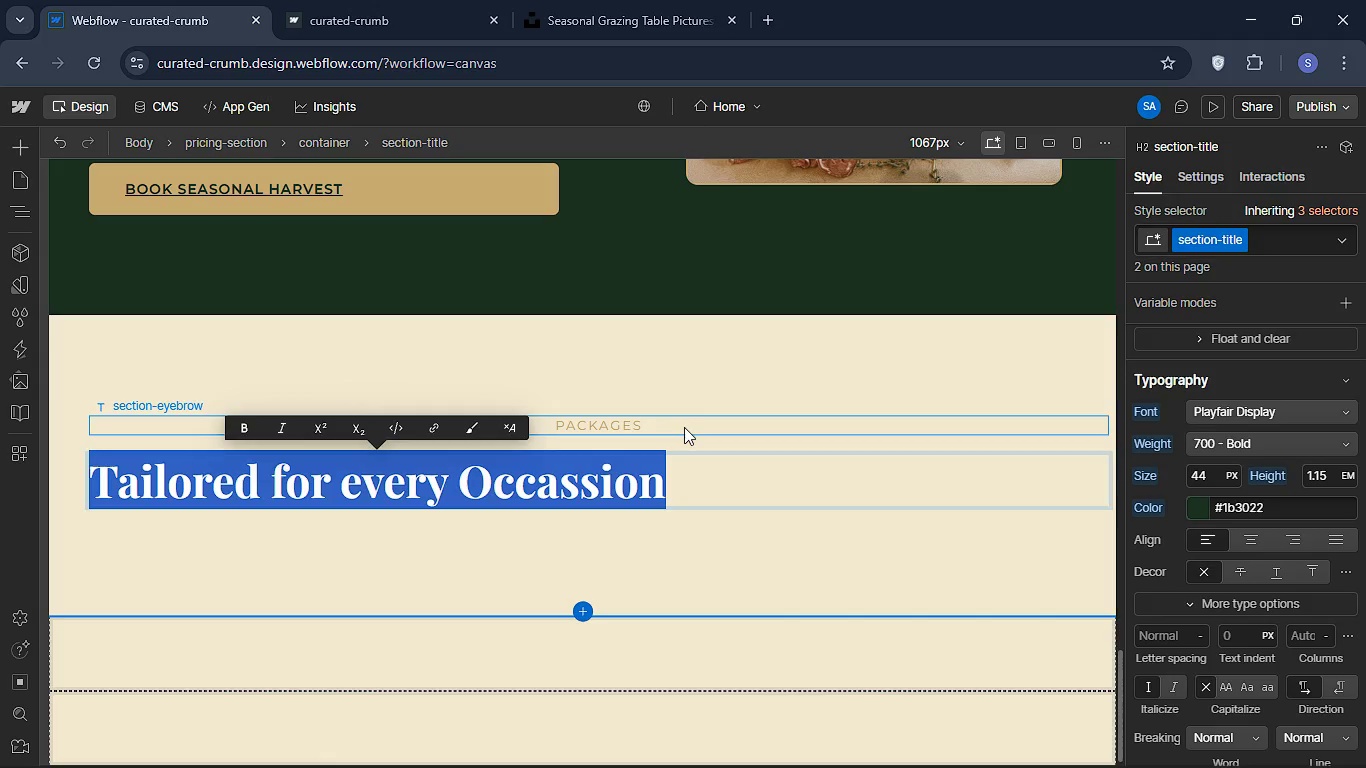 
type(Choose you)
 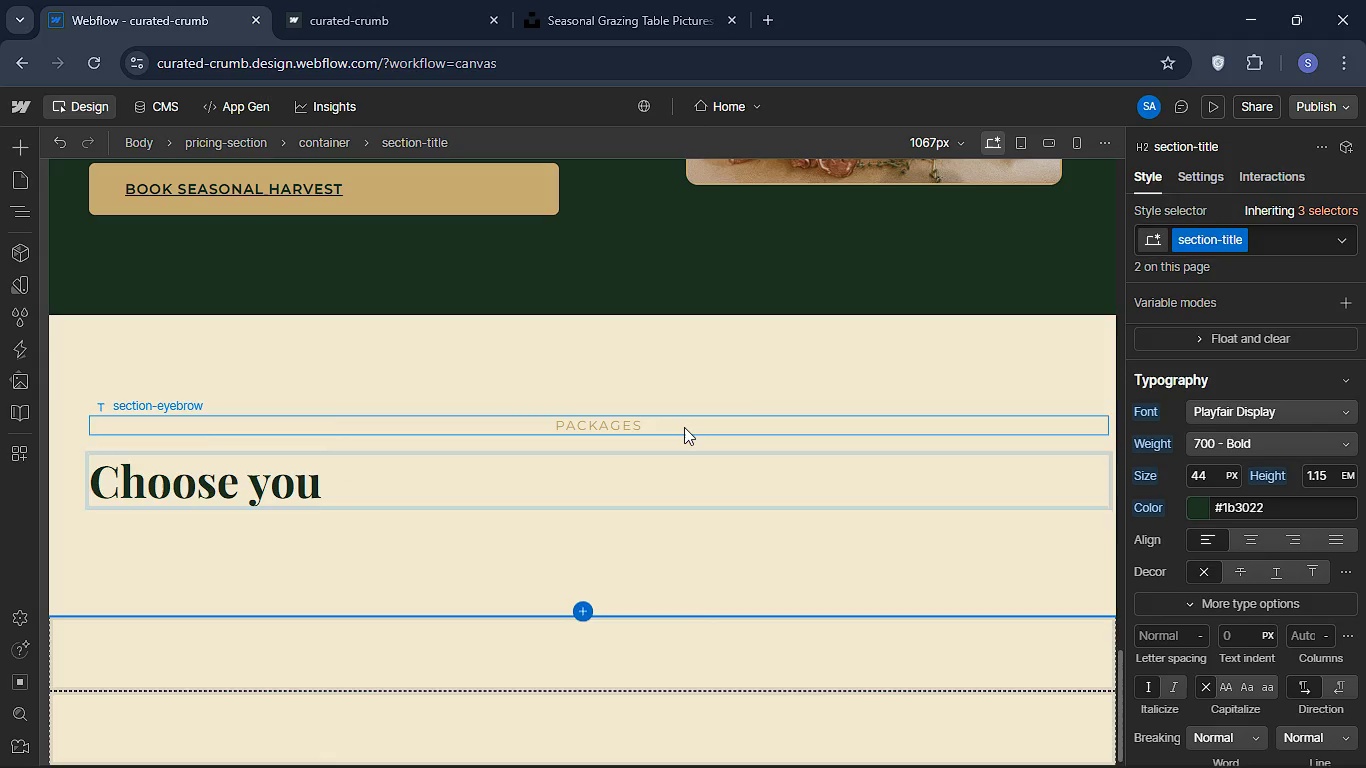 
left_click([684, 427])
 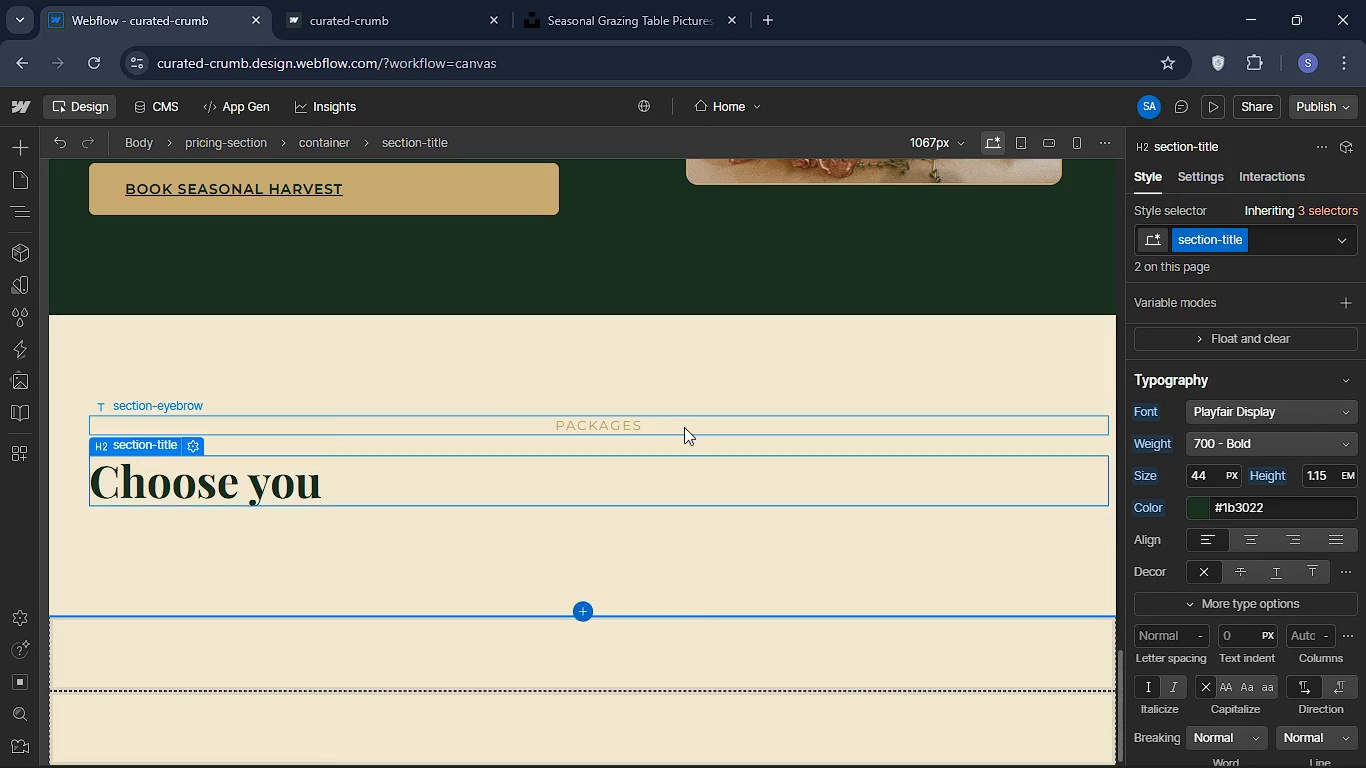 
key(R)
 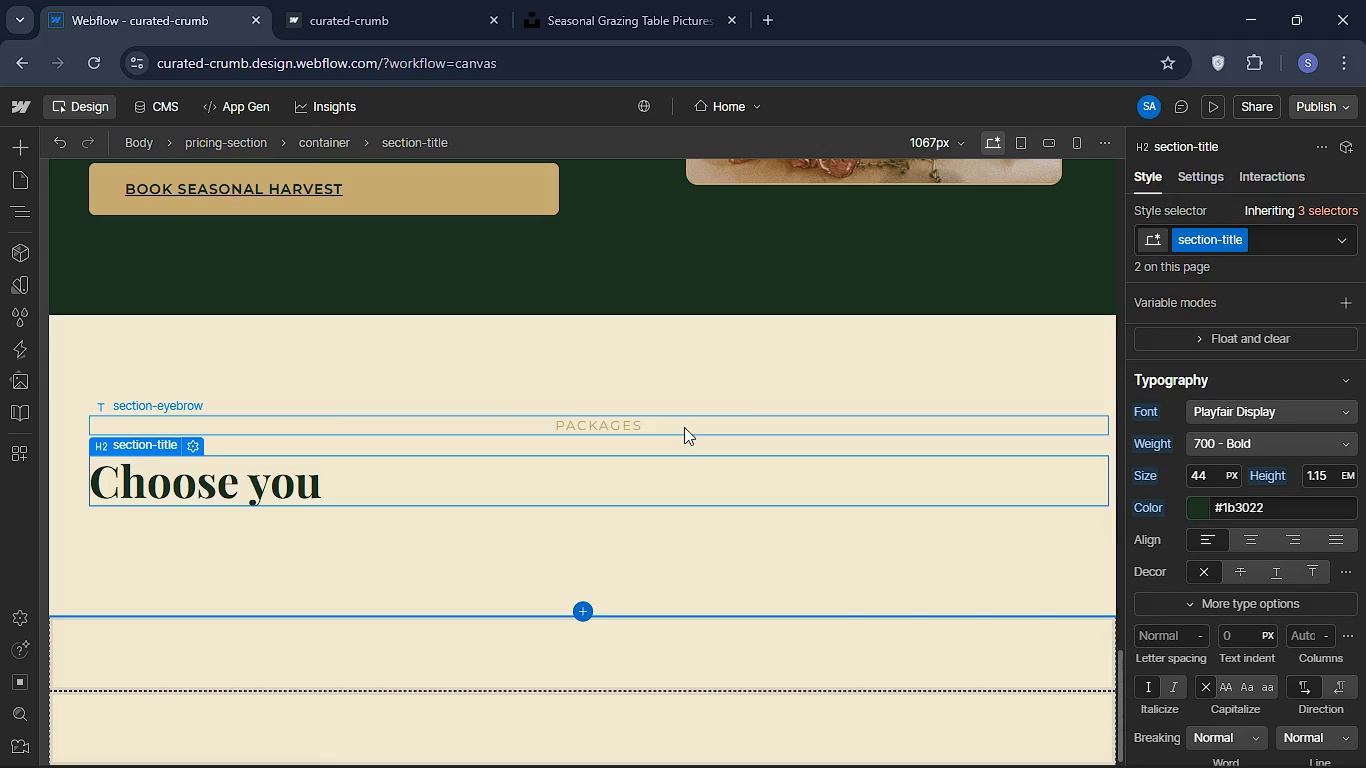 
key(Space)
 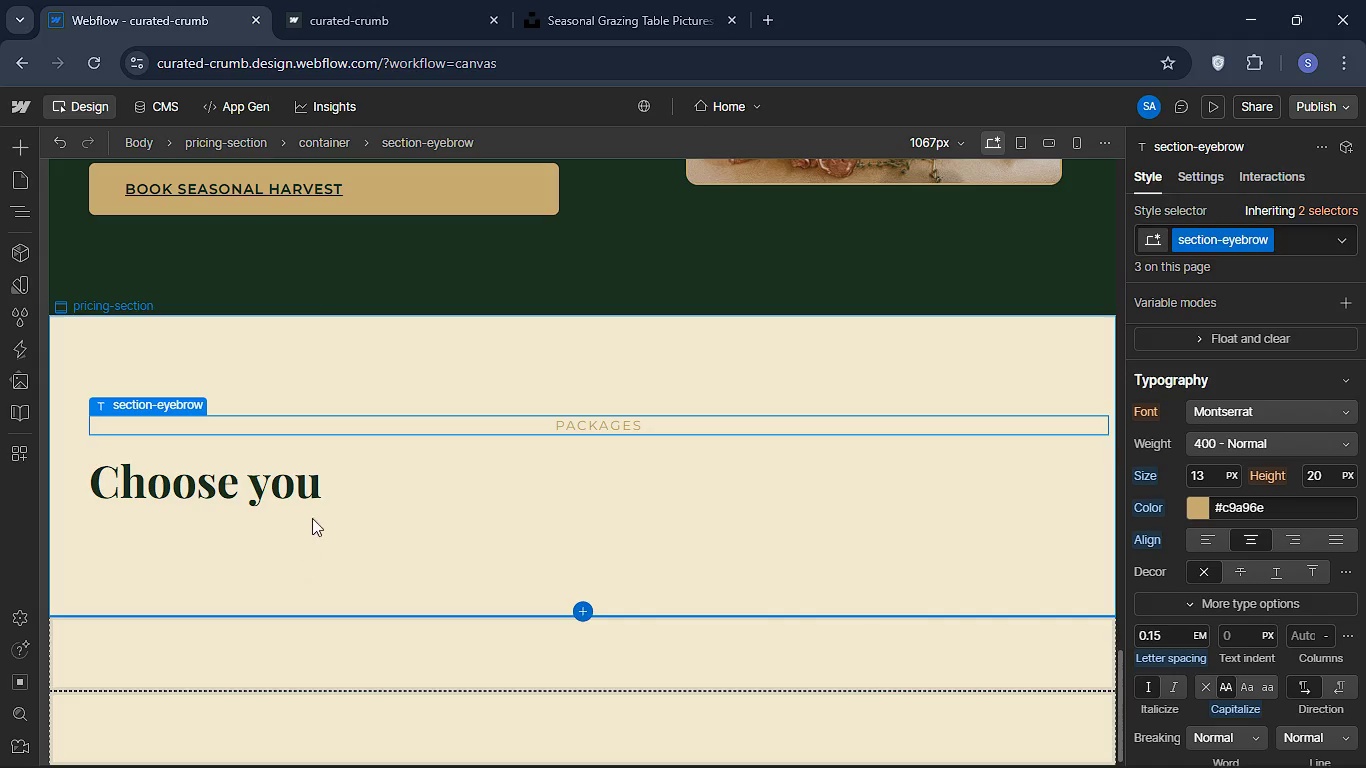 
left_click([315, 502])
 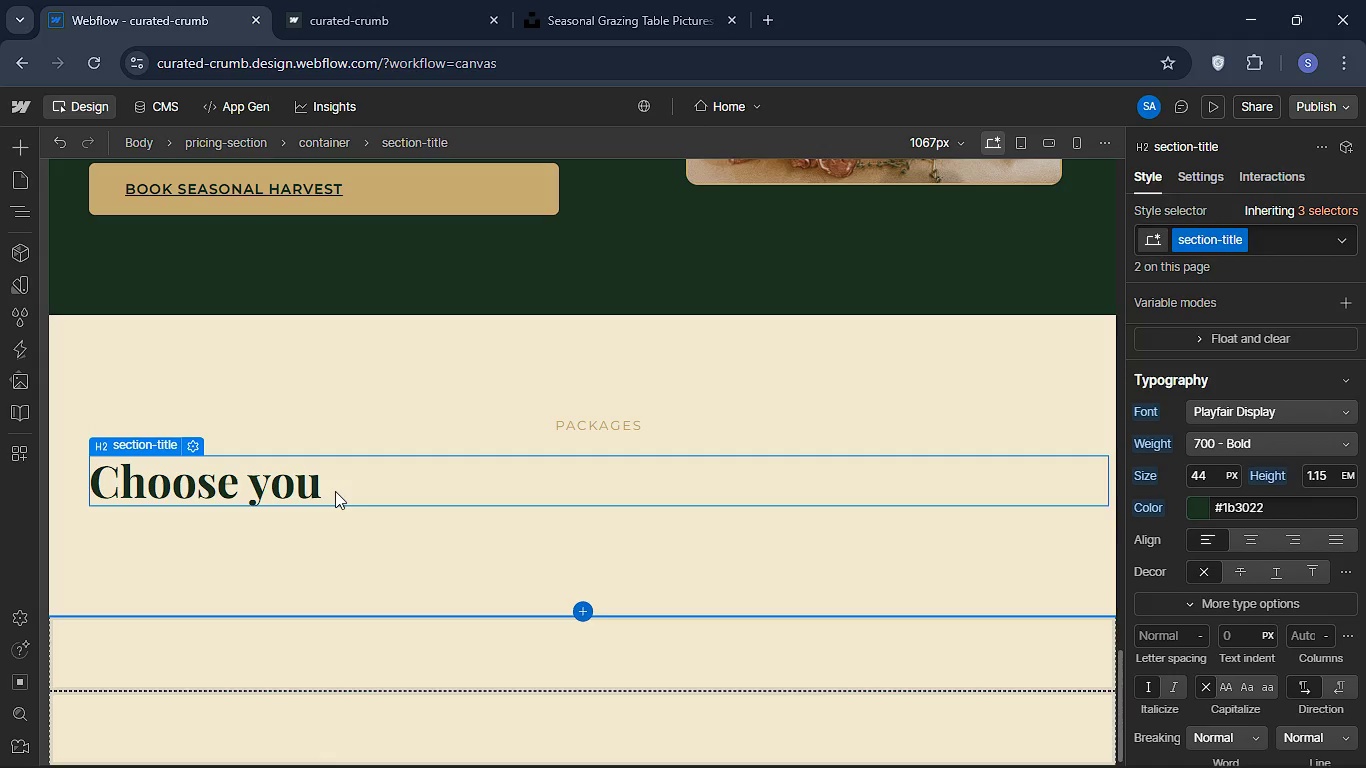 
left_click([335, 491])
 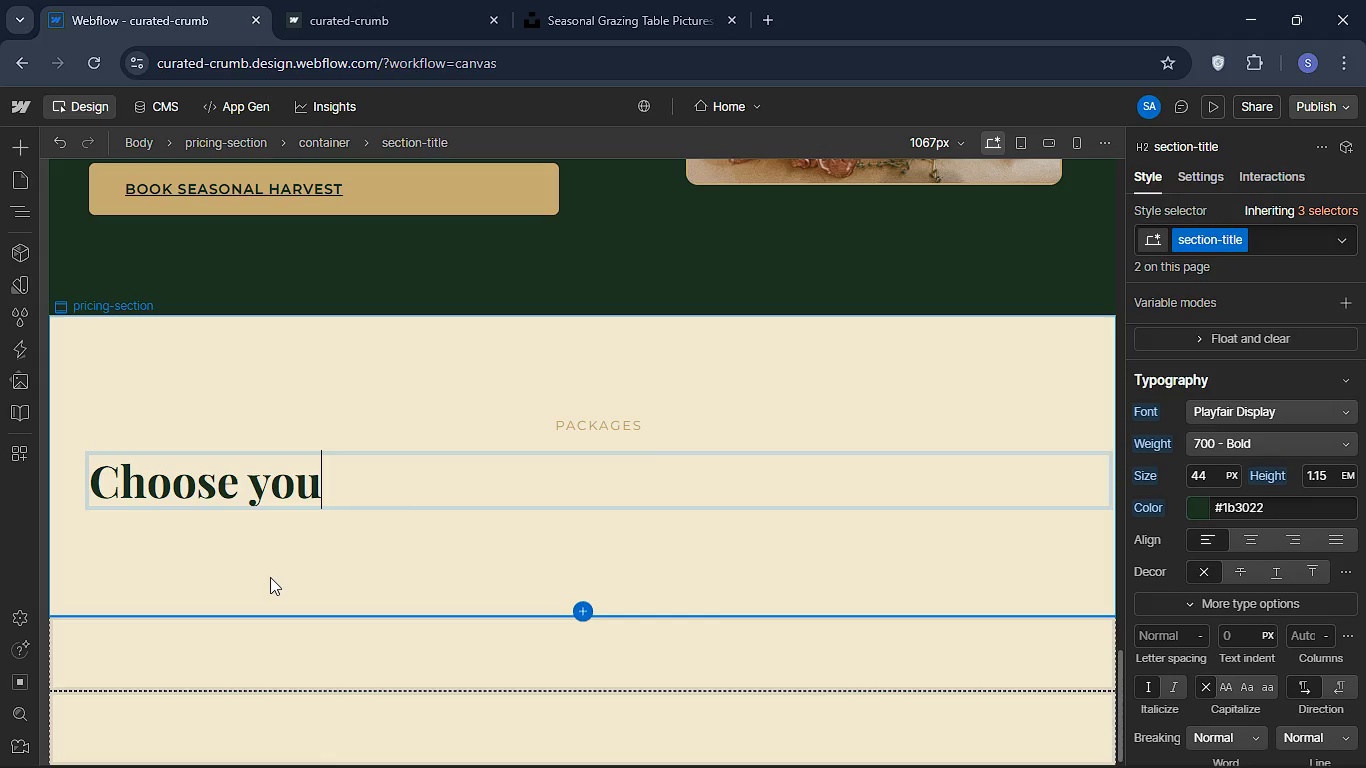 
key(Backspace)
key(Backspace)
key(Backspace)
type(Your e)
key(Backspace)
type(Experience )
 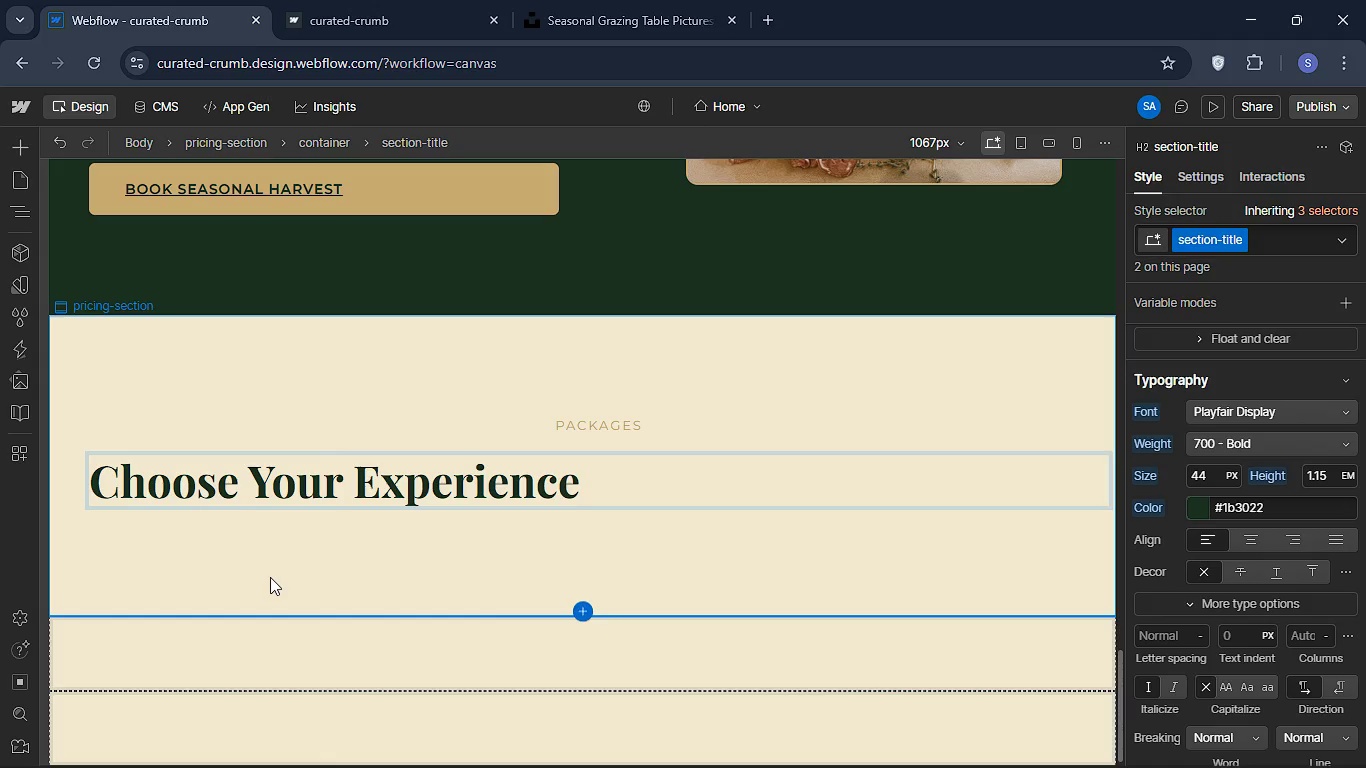 
key(Backspace)
 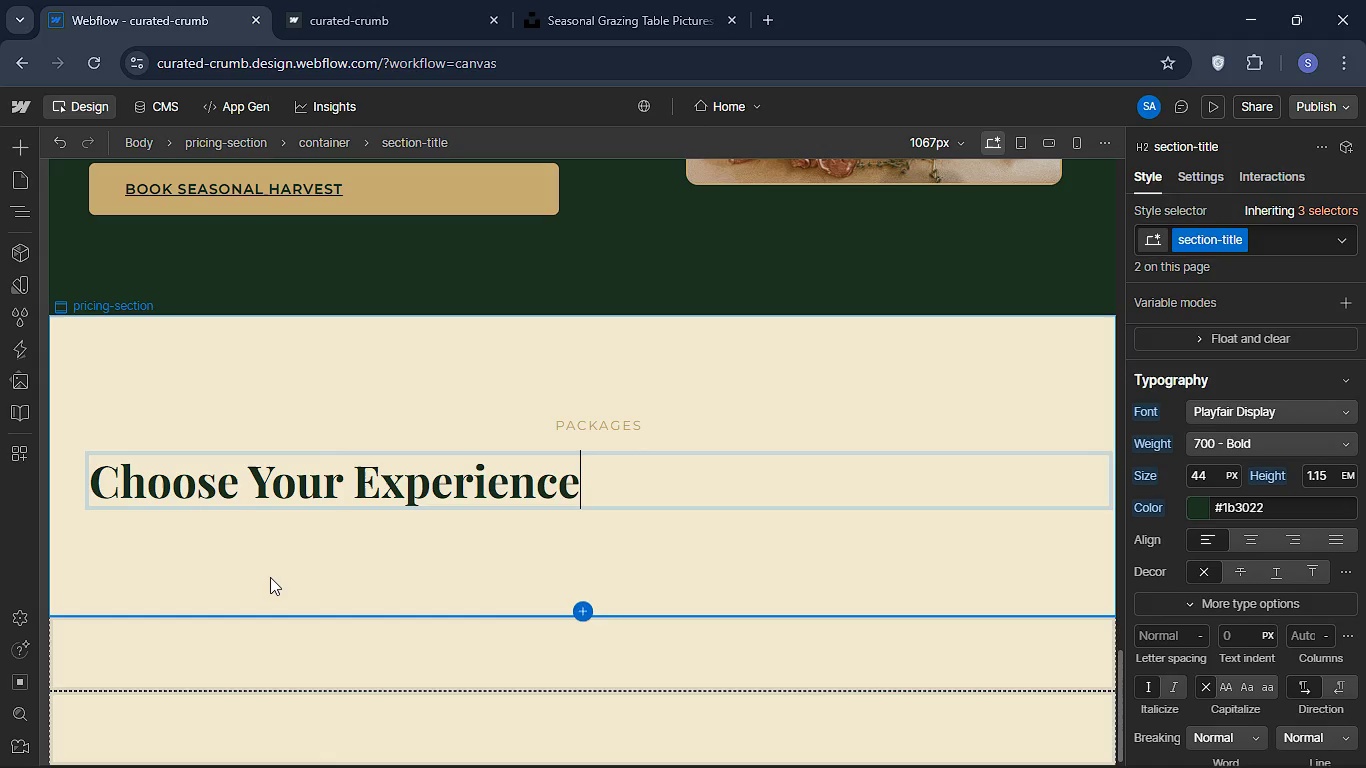 
wait(11.23)
 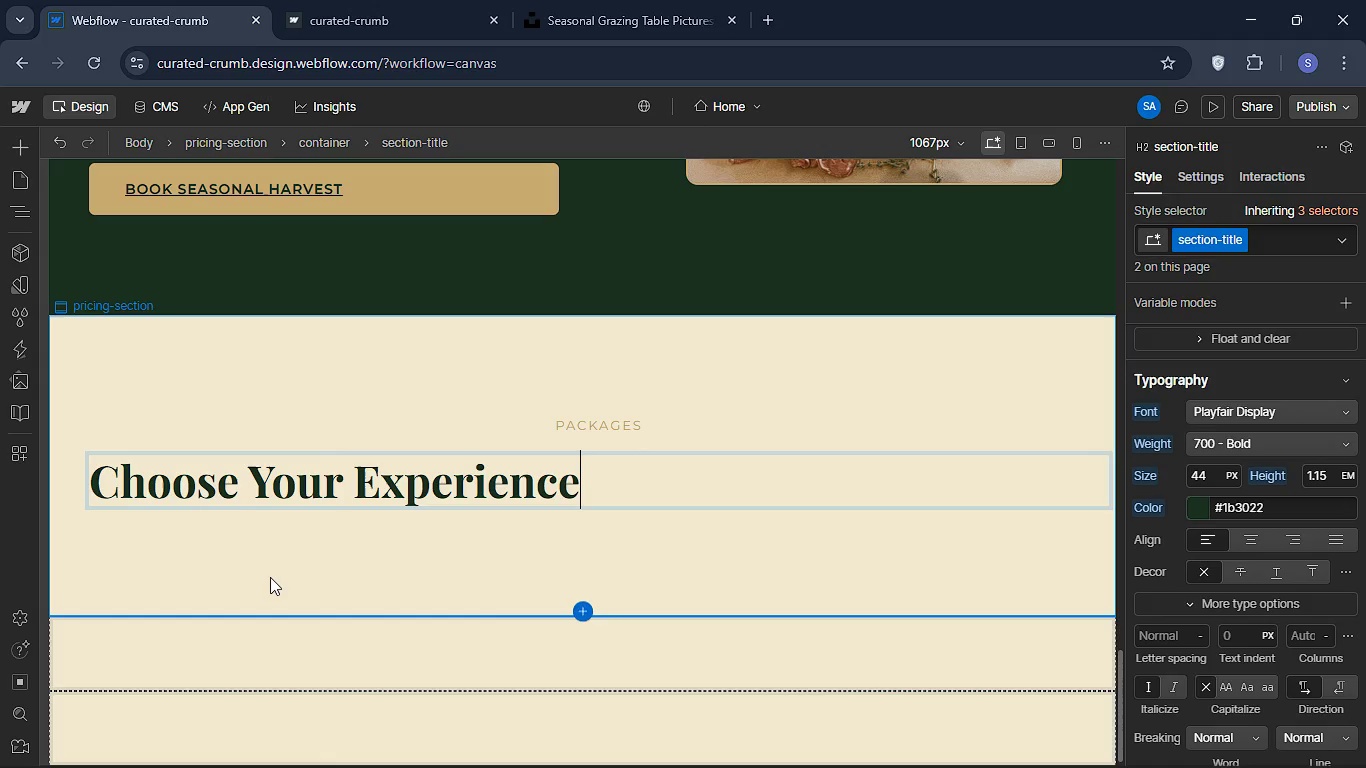 
left_click([18, 155])
 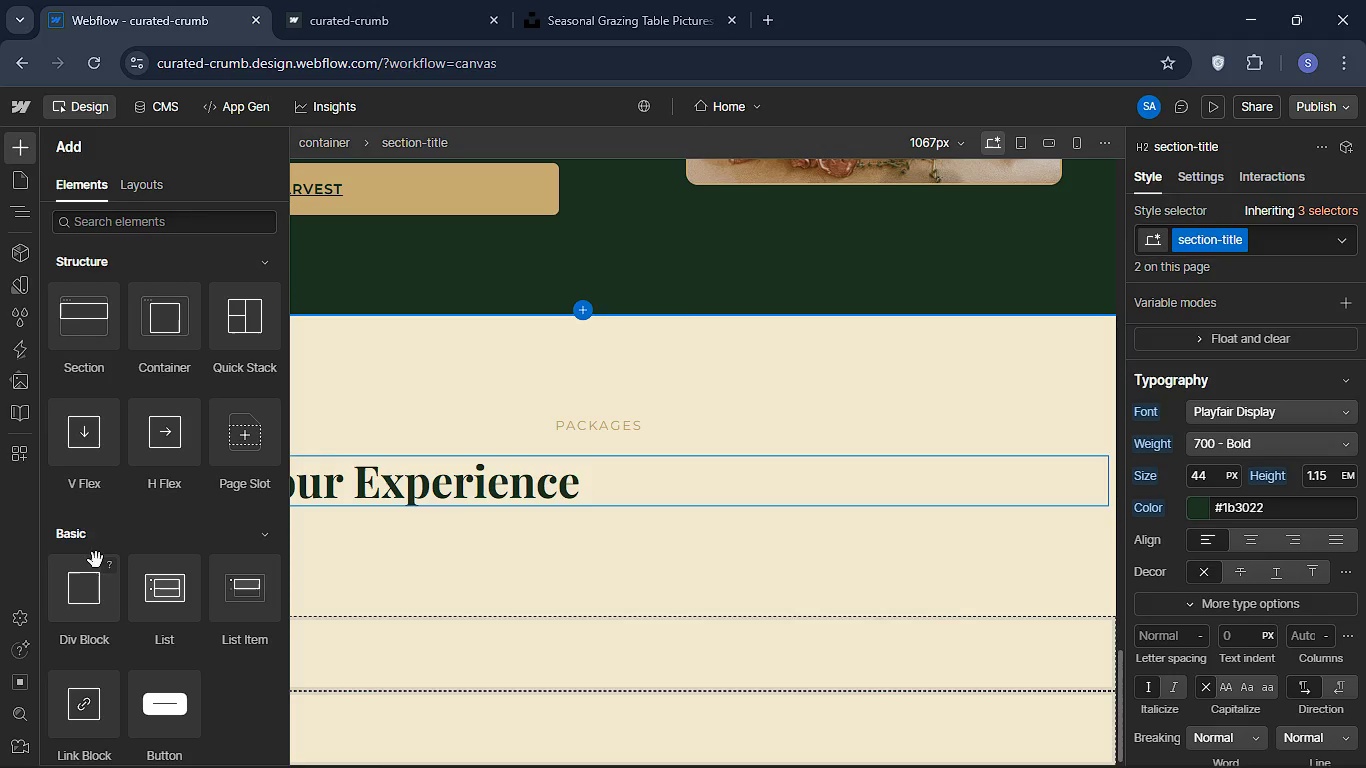 
left_click_drag(start_coordinate=[74, 595], to_coordinate=[385, 461])
 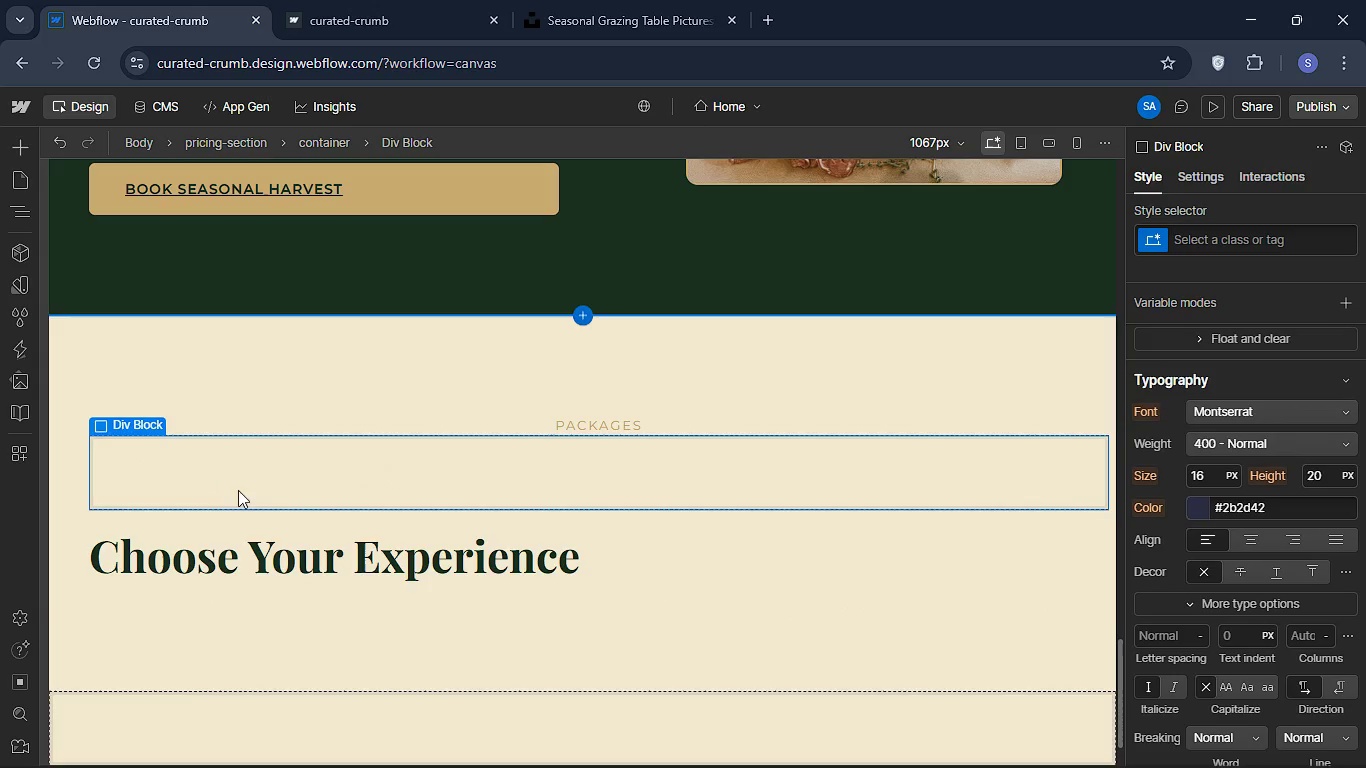 
left_click_drag(start_coordinate=[281, 473], to_coordinate=[301, 571])
 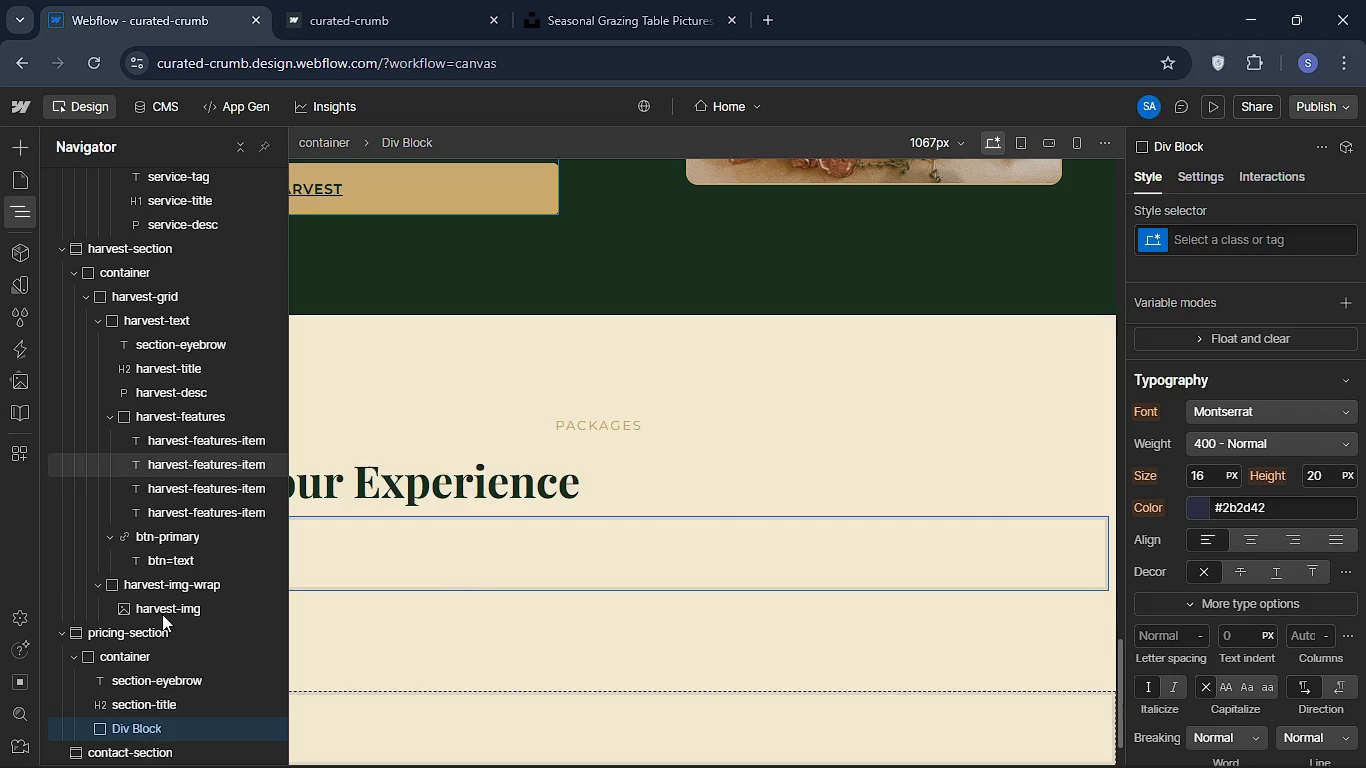 
scroll: coordinate [200, 716], scroll_direction: down, amount: 1.0
 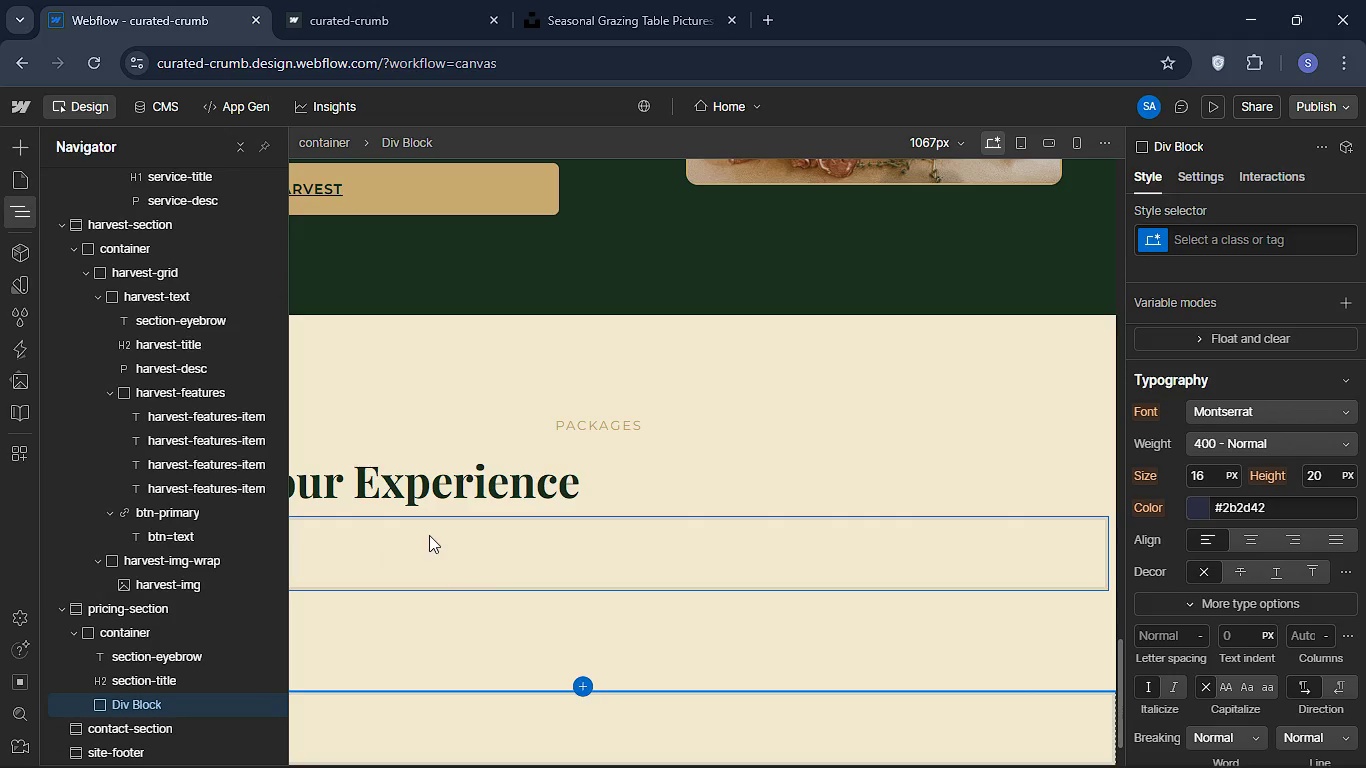 
left_click([429, 535])
 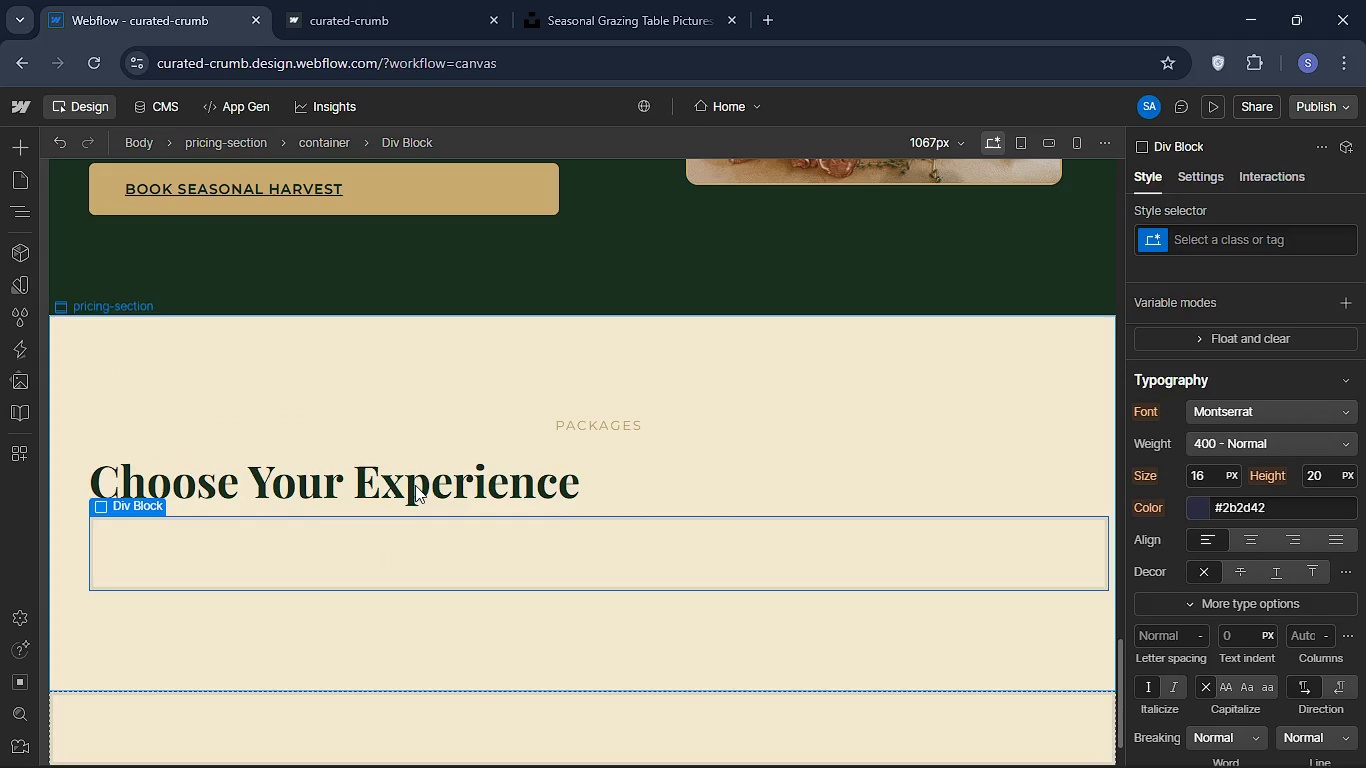 
wait(5.39)
 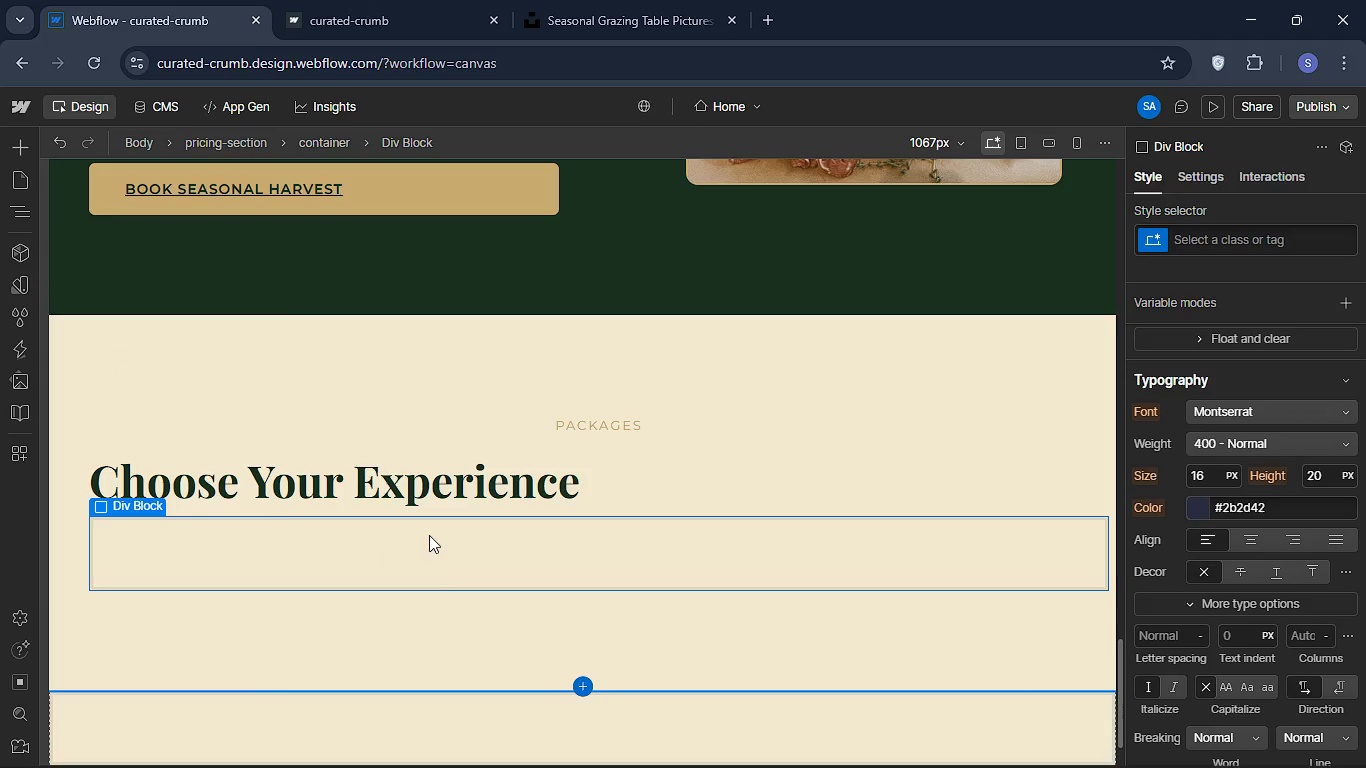 
left_click([1202, 226])
 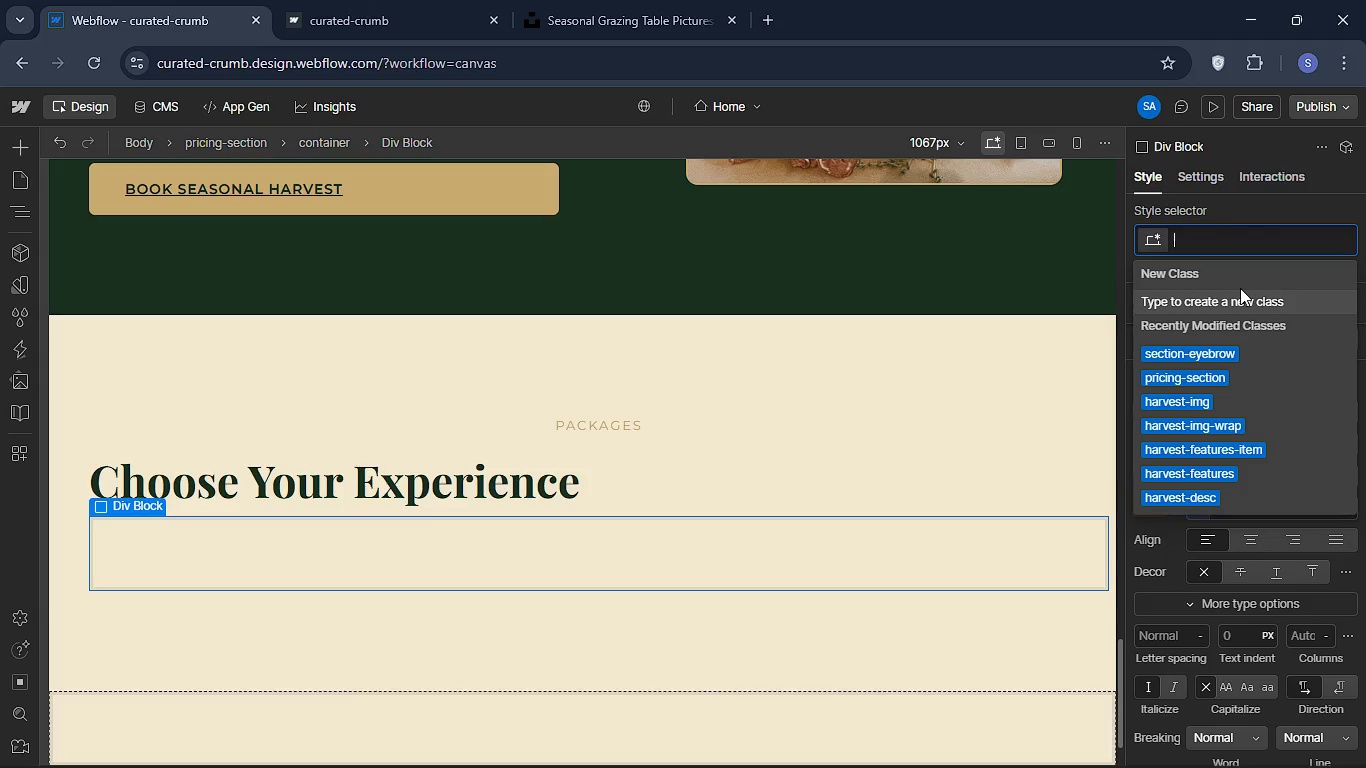 
type(pricing )
key(Backspace)
type(-grid )
key(Backspace)
 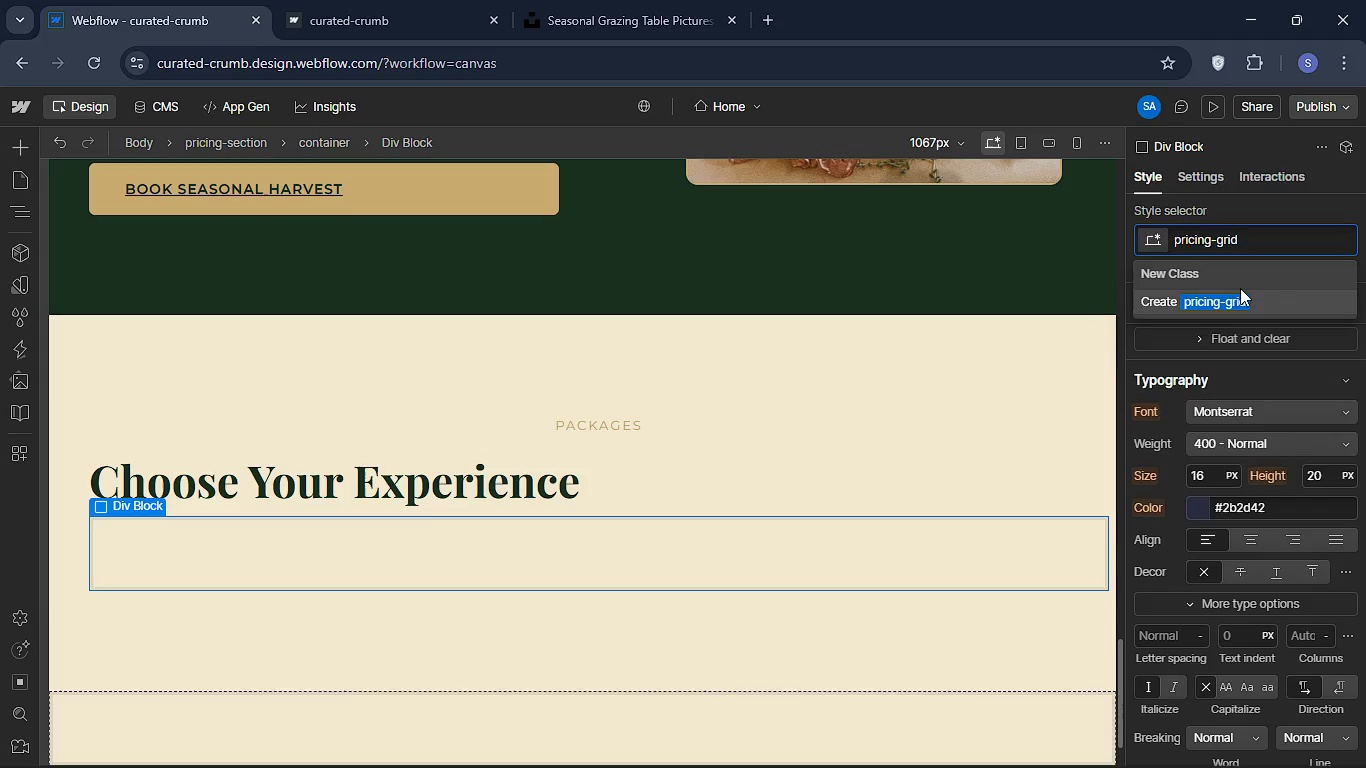 
key(Enter)
 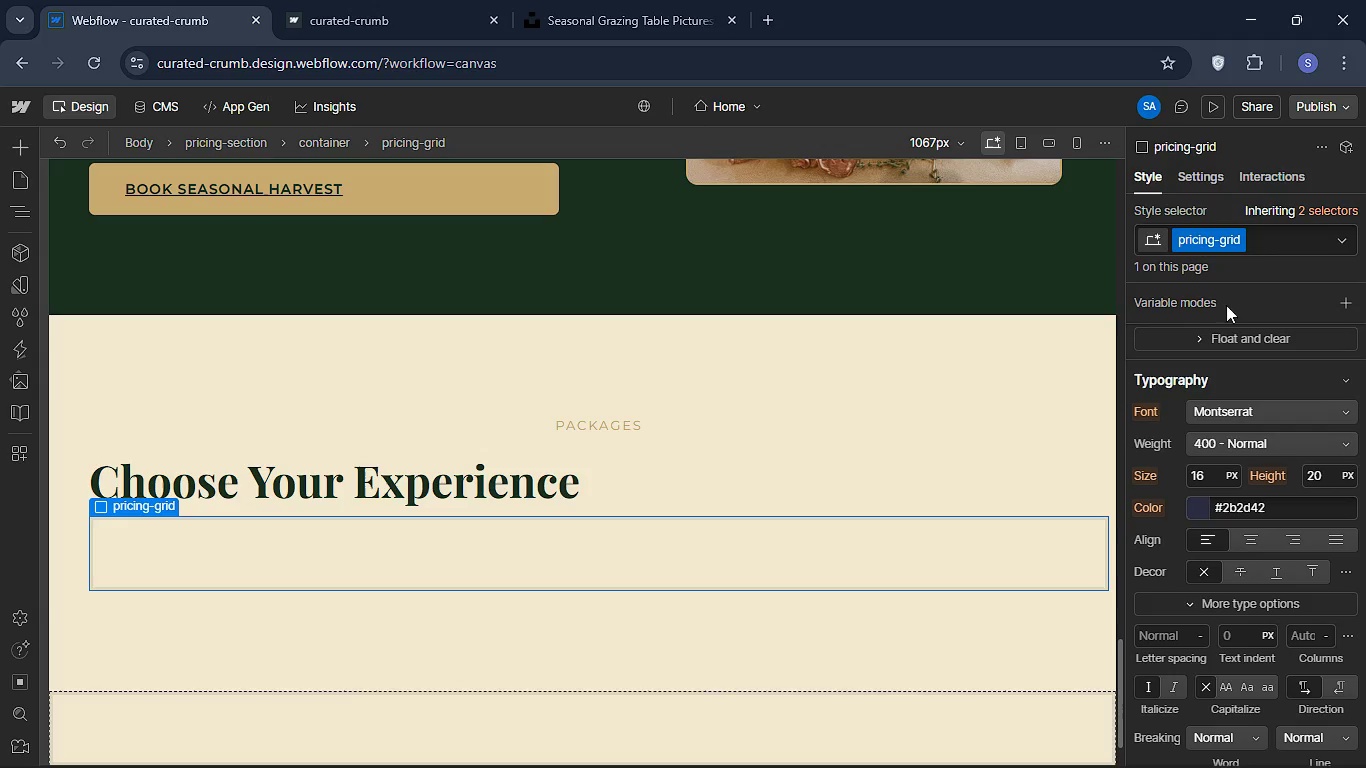 
scroll: coordinate [1241, 561], scroll_direction: down, amount: 2.0
 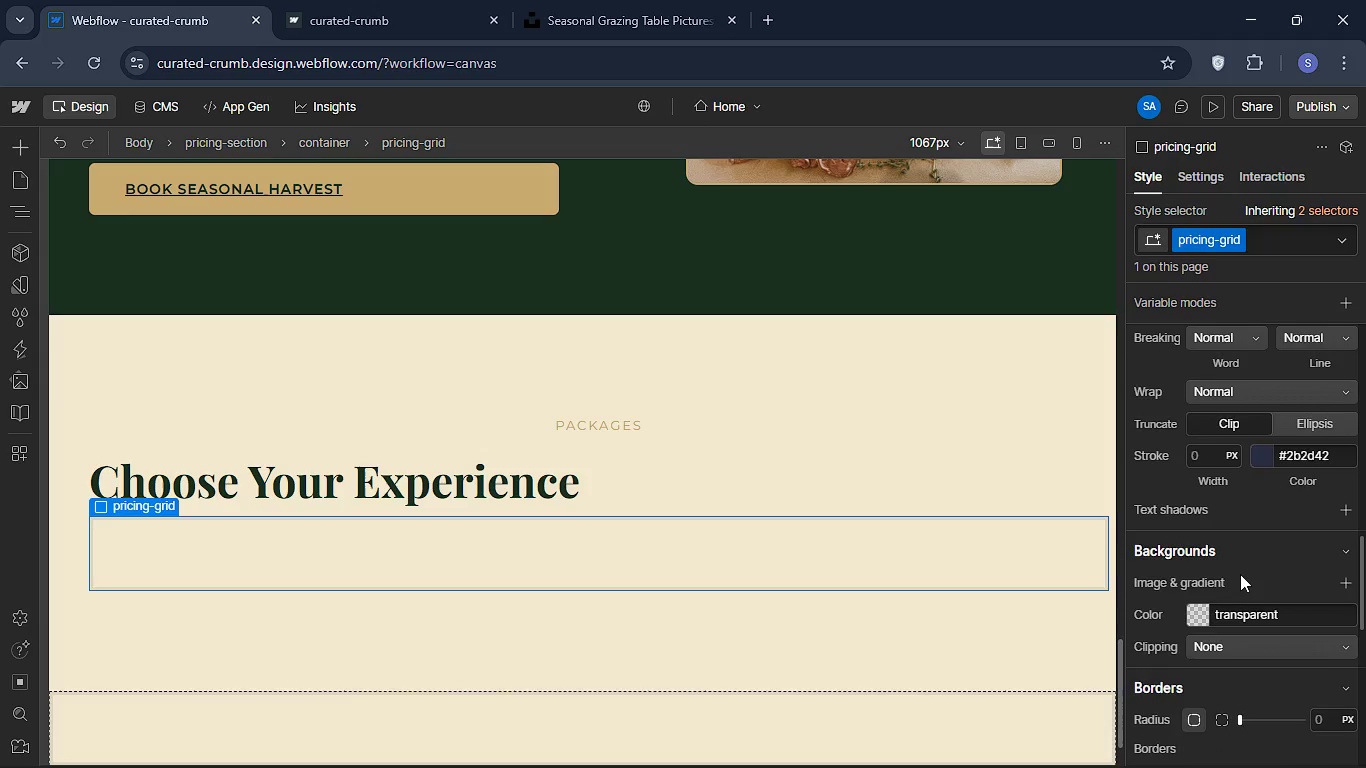 
scroll: coordinate [1243, 562], scroll_direction: up, amount: 11.0
 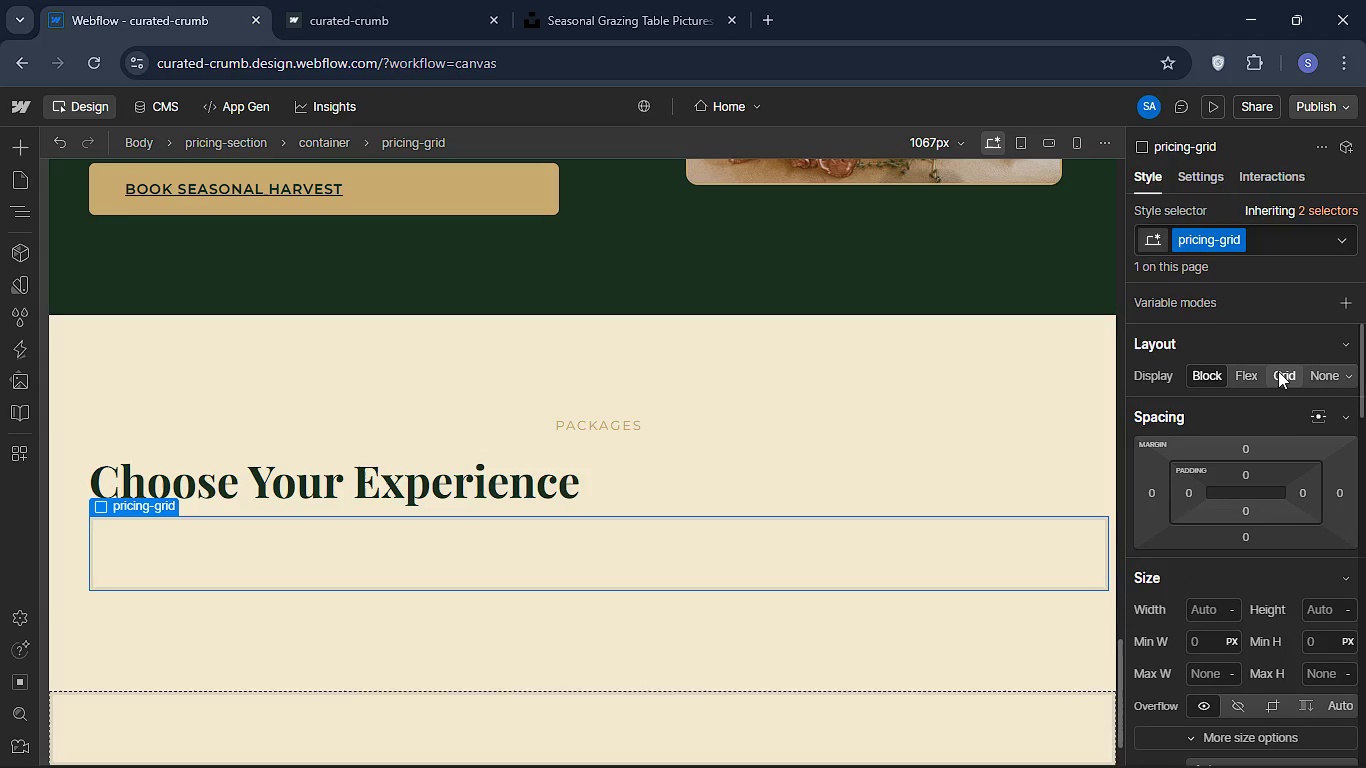 
left_click([1278, 371])
 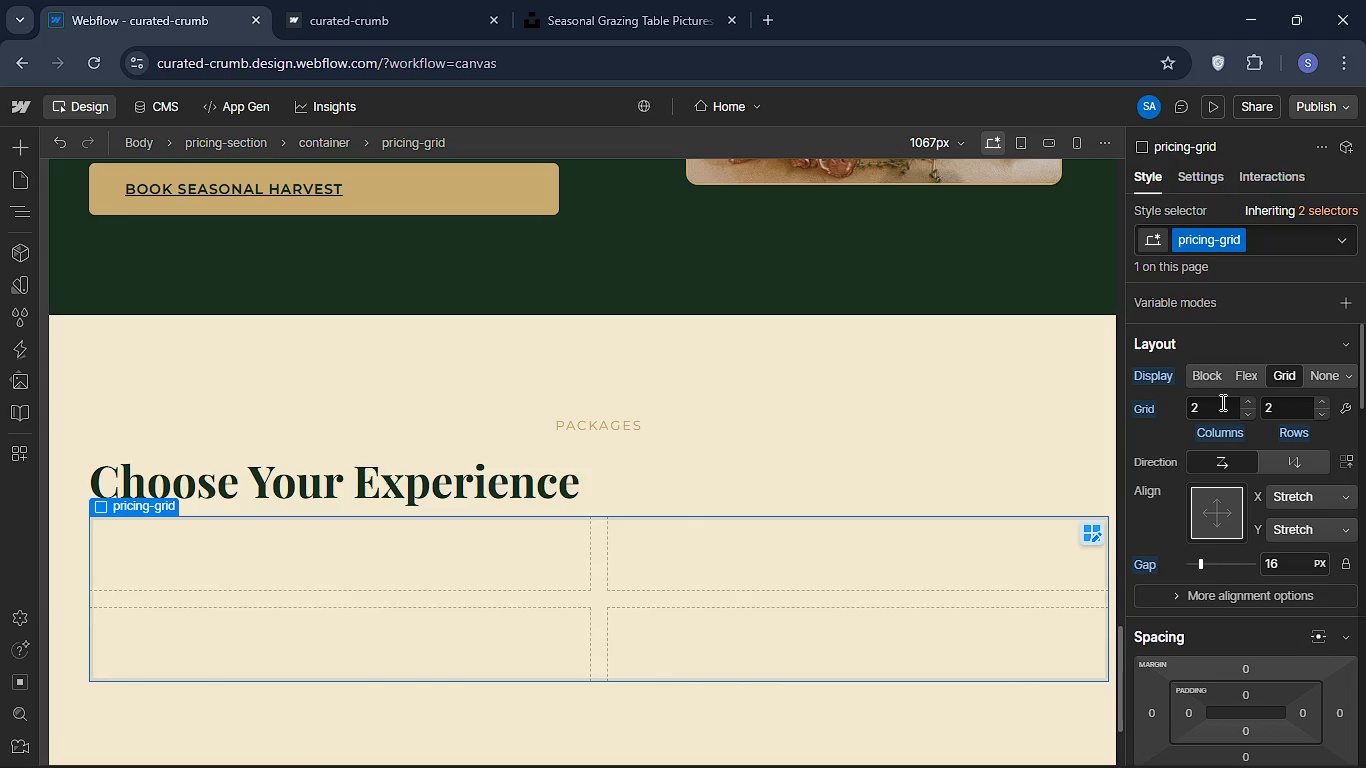 
left_click([1215, 410])
 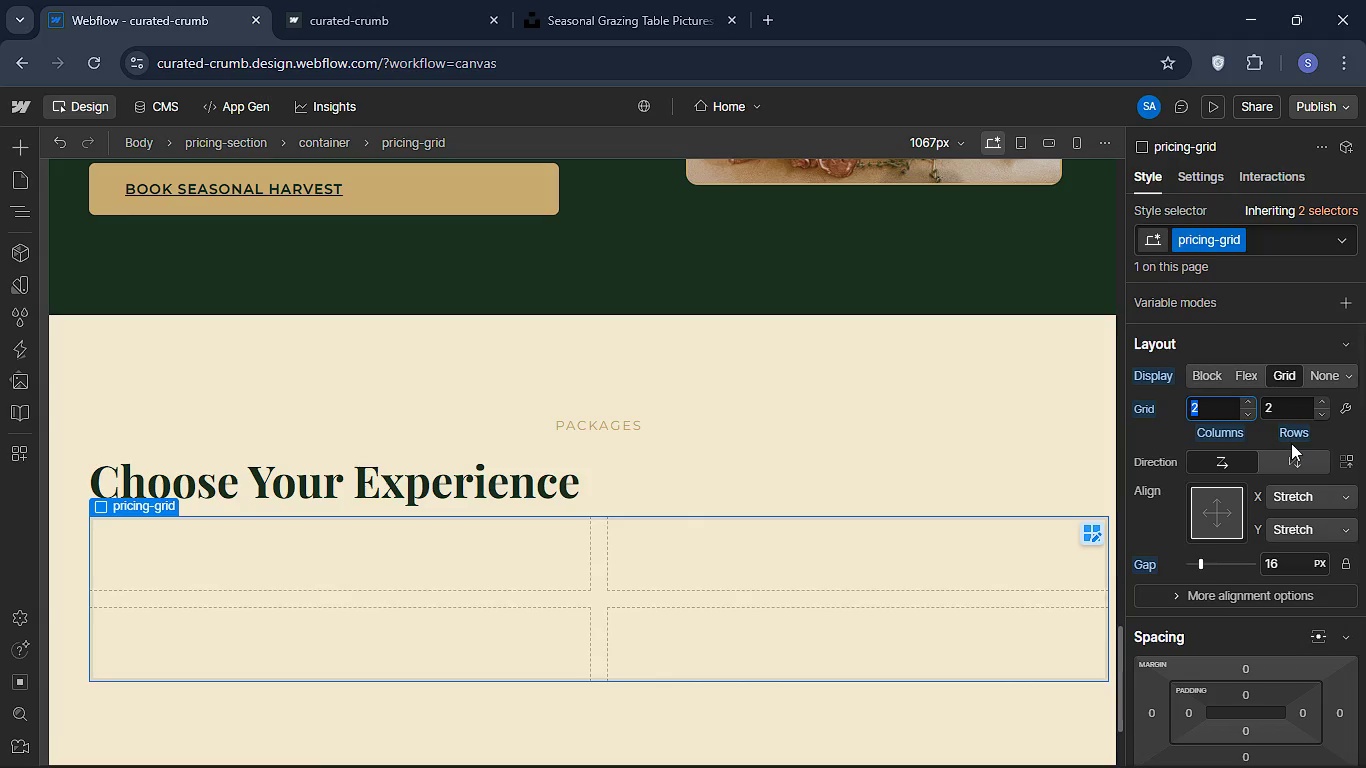 
key(Backspace)
 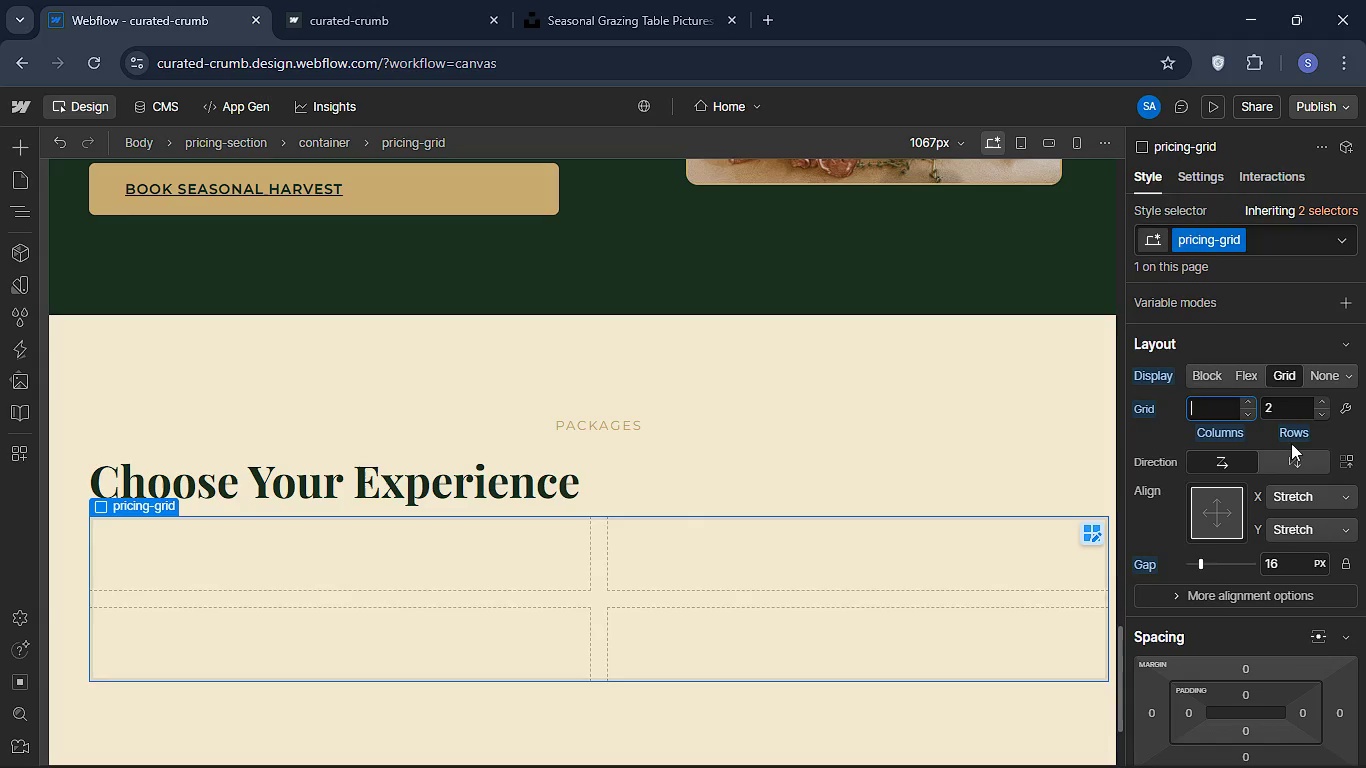 
key(3)
 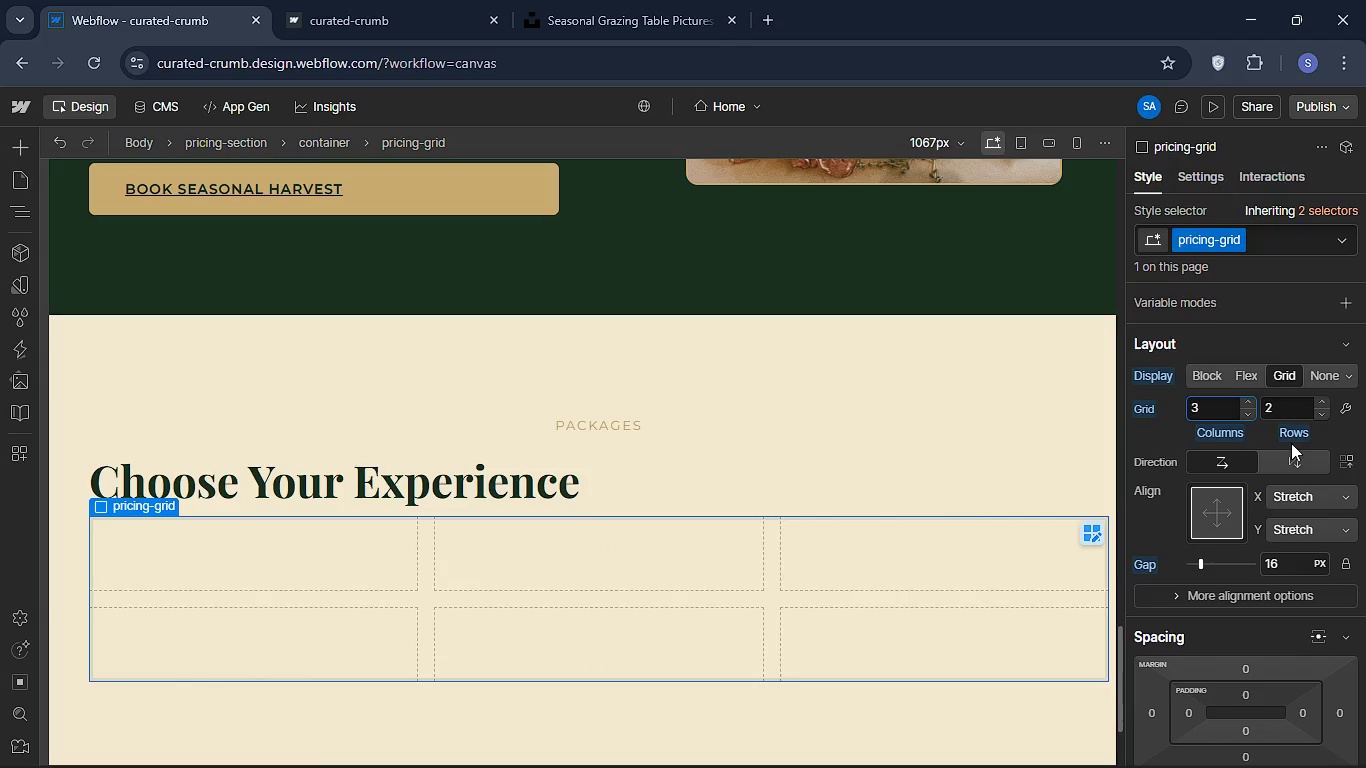 
key(Enter)
 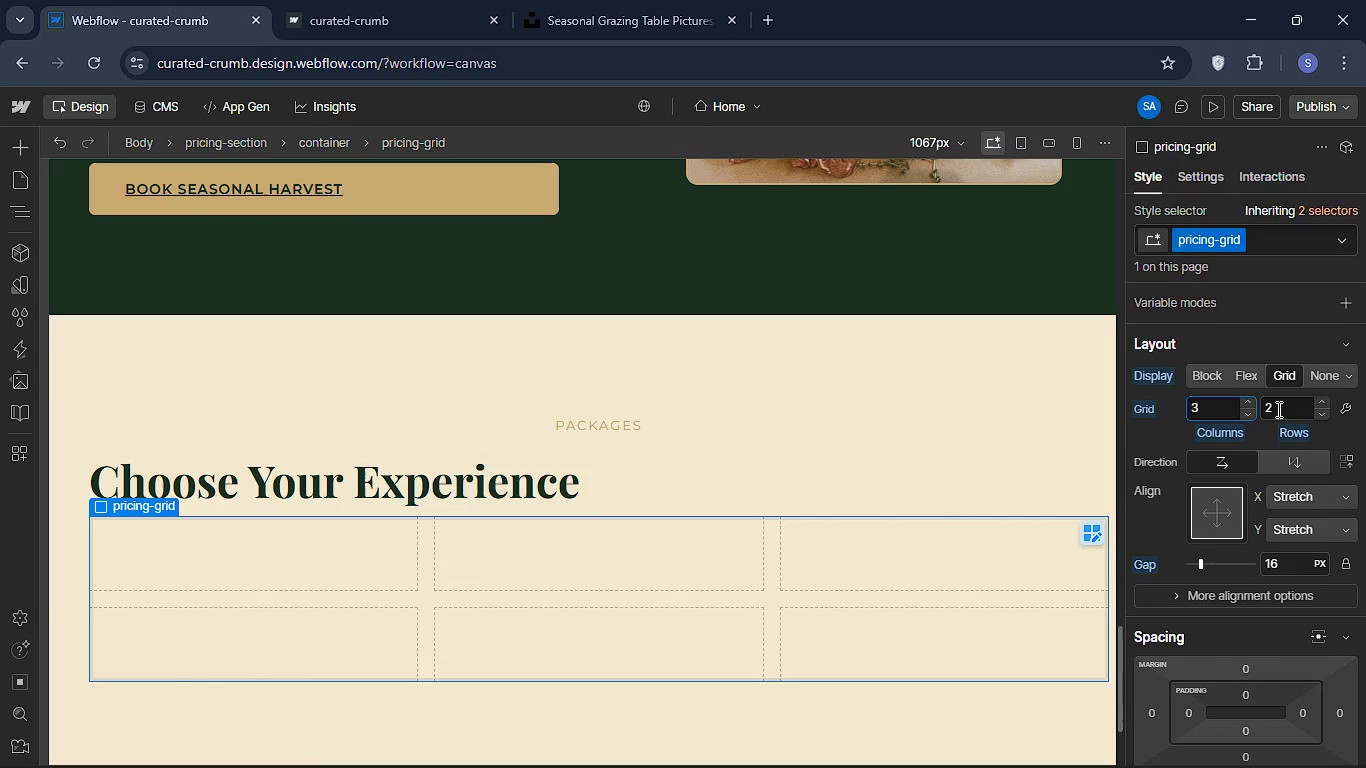 
left_click([1283, 409])
 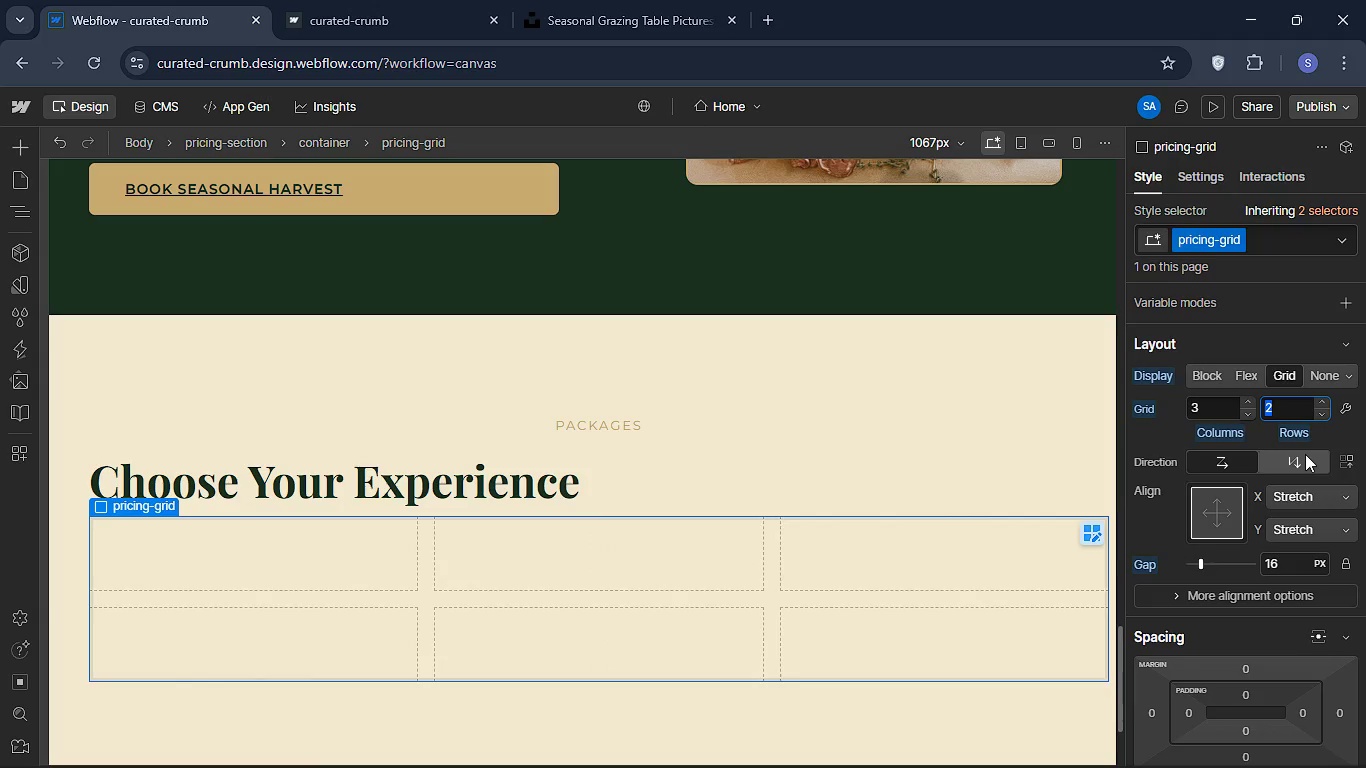 
key(Backspace)
 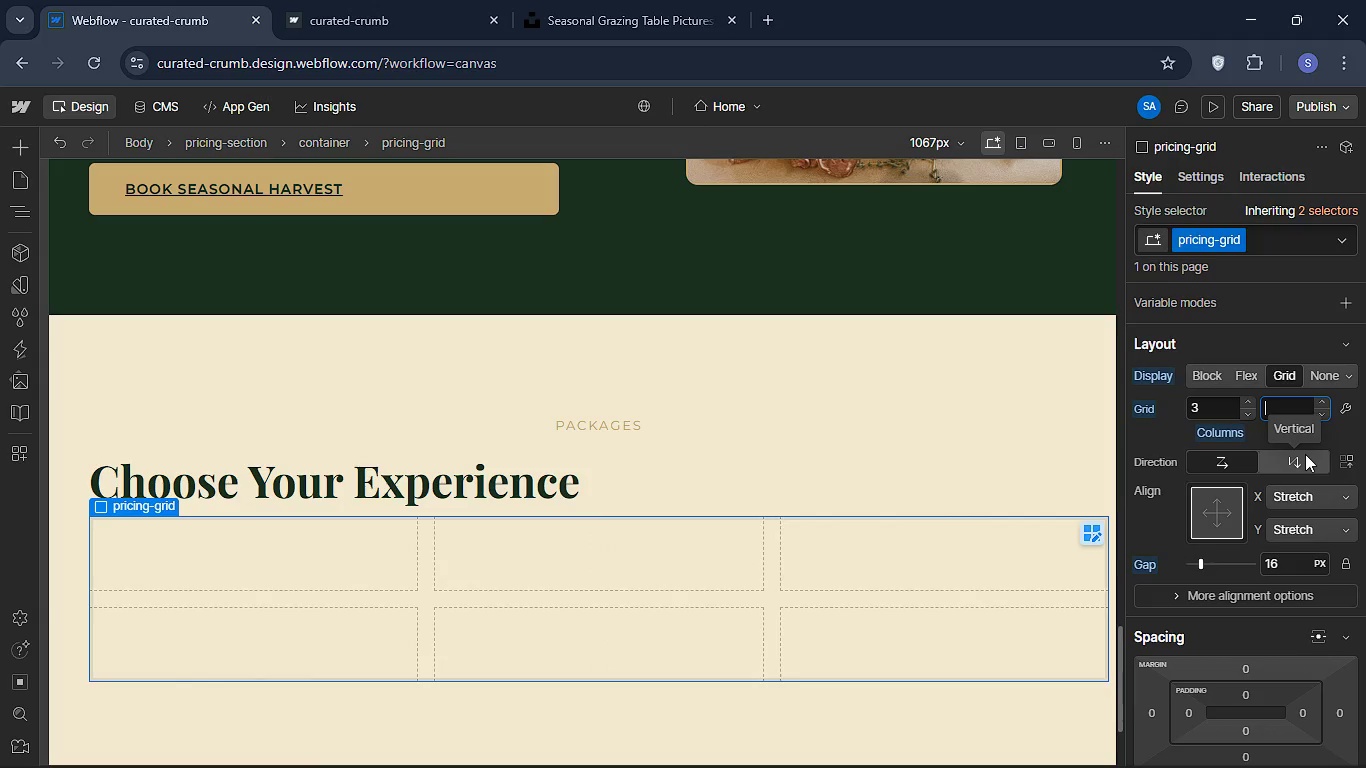 
key(1)
 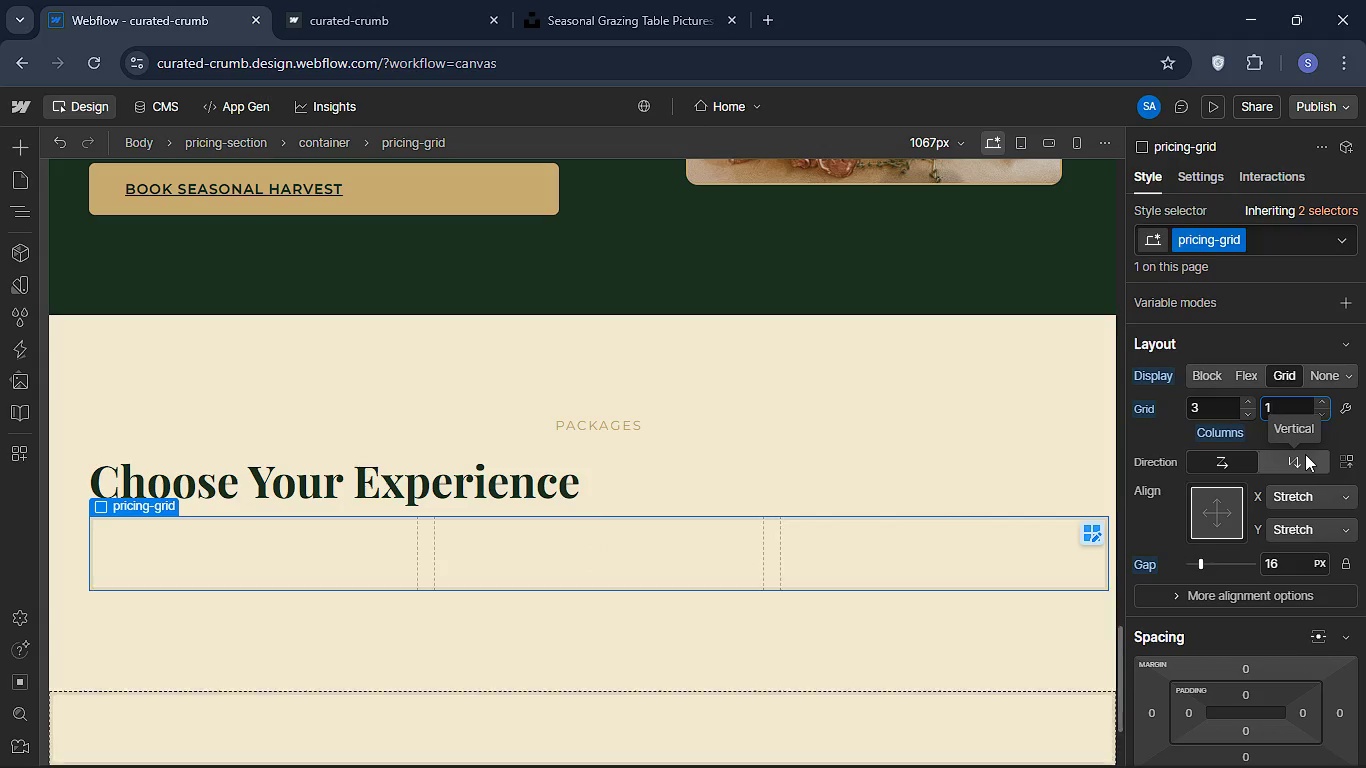 
key(Enter)
 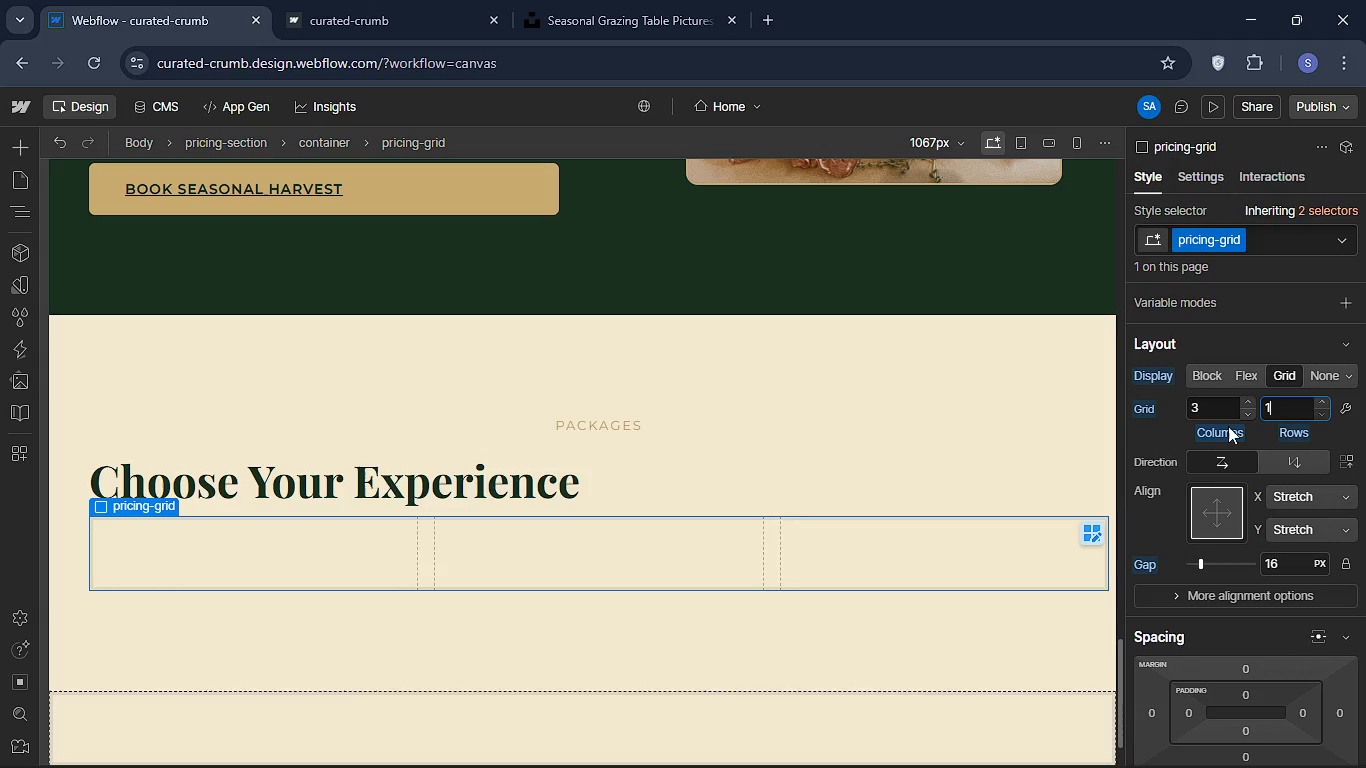 
wait(30.99)
 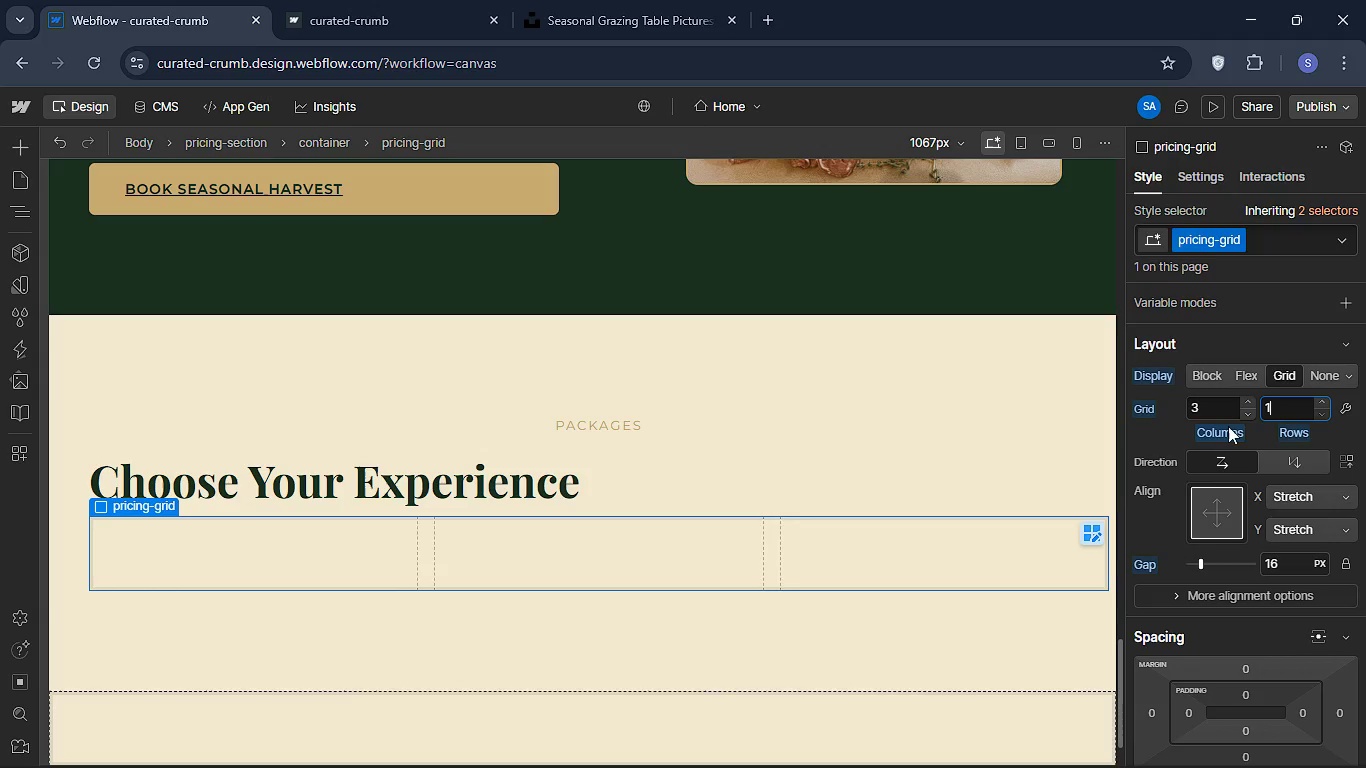 
mouse_move([1320, 474])
 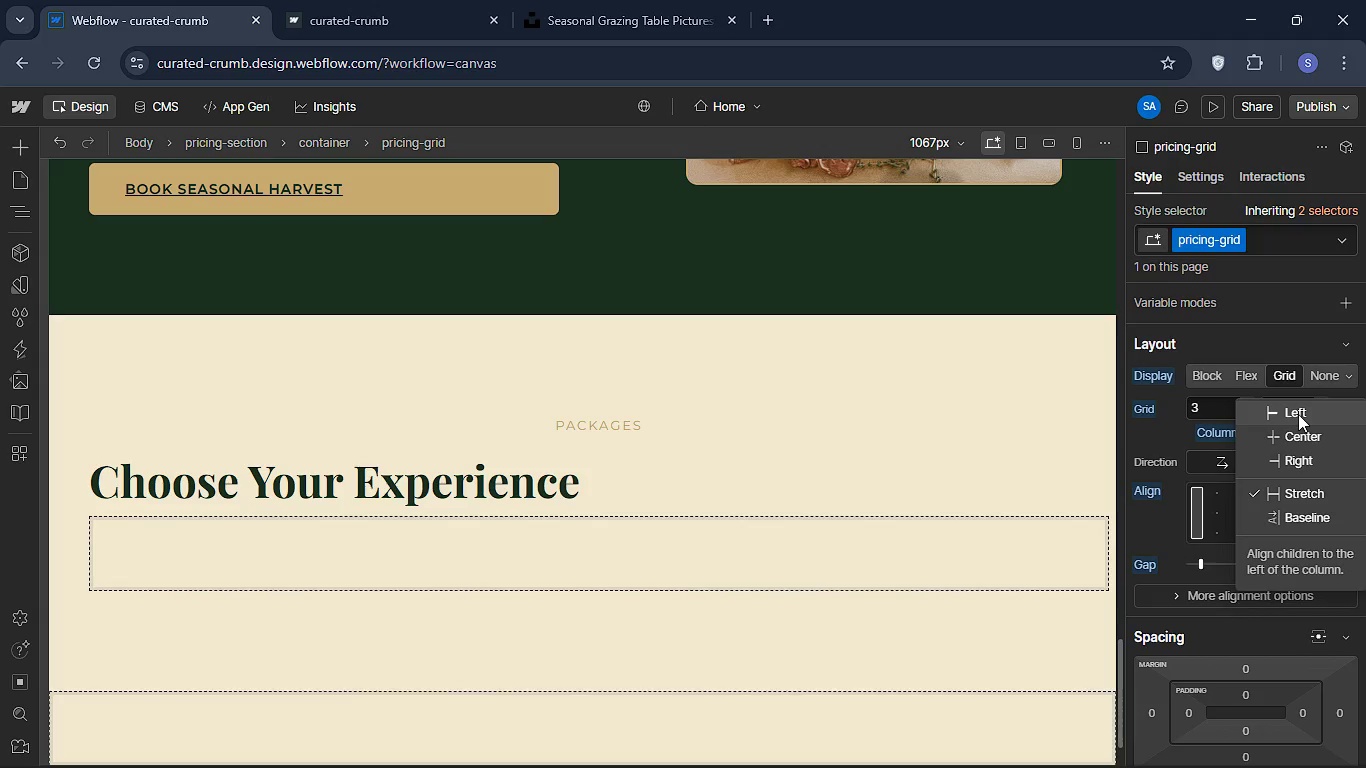 
wait(5.74)
 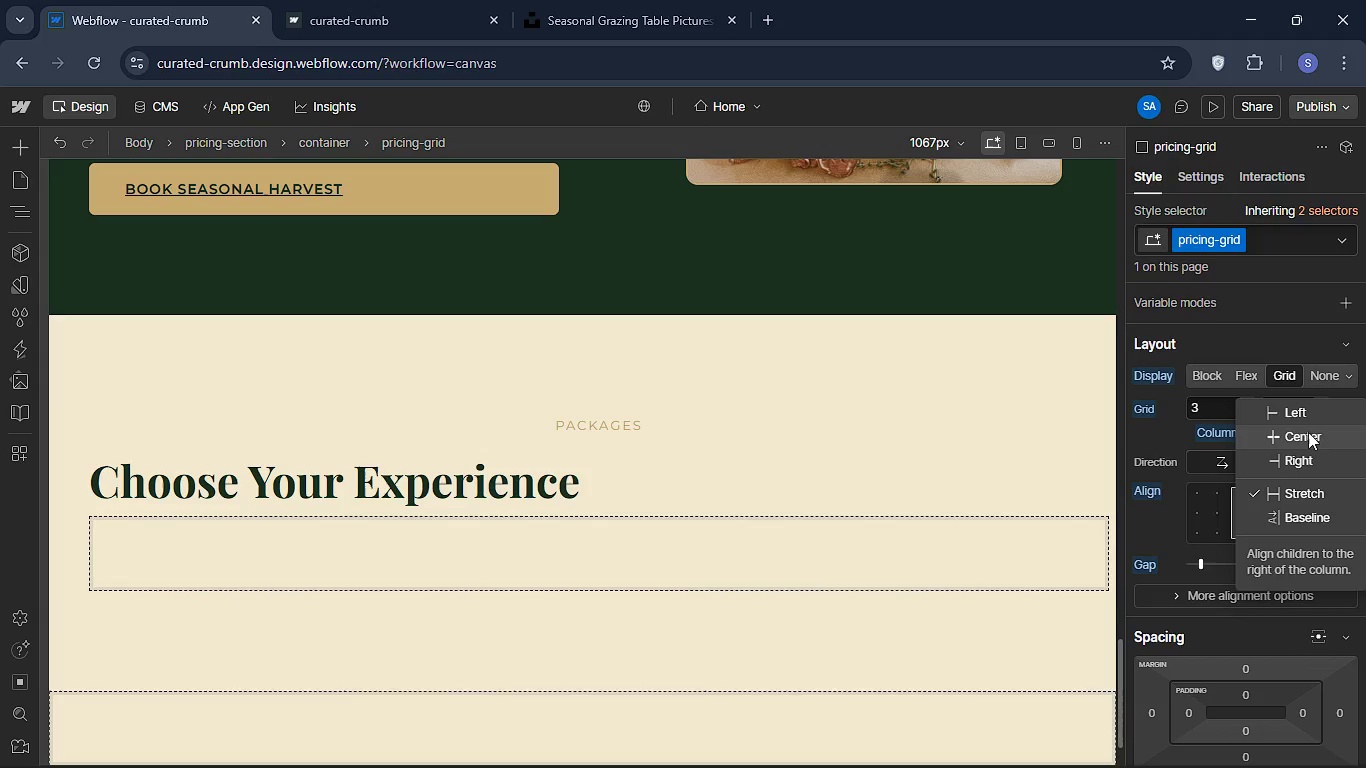 
left_click([1298, 414])
 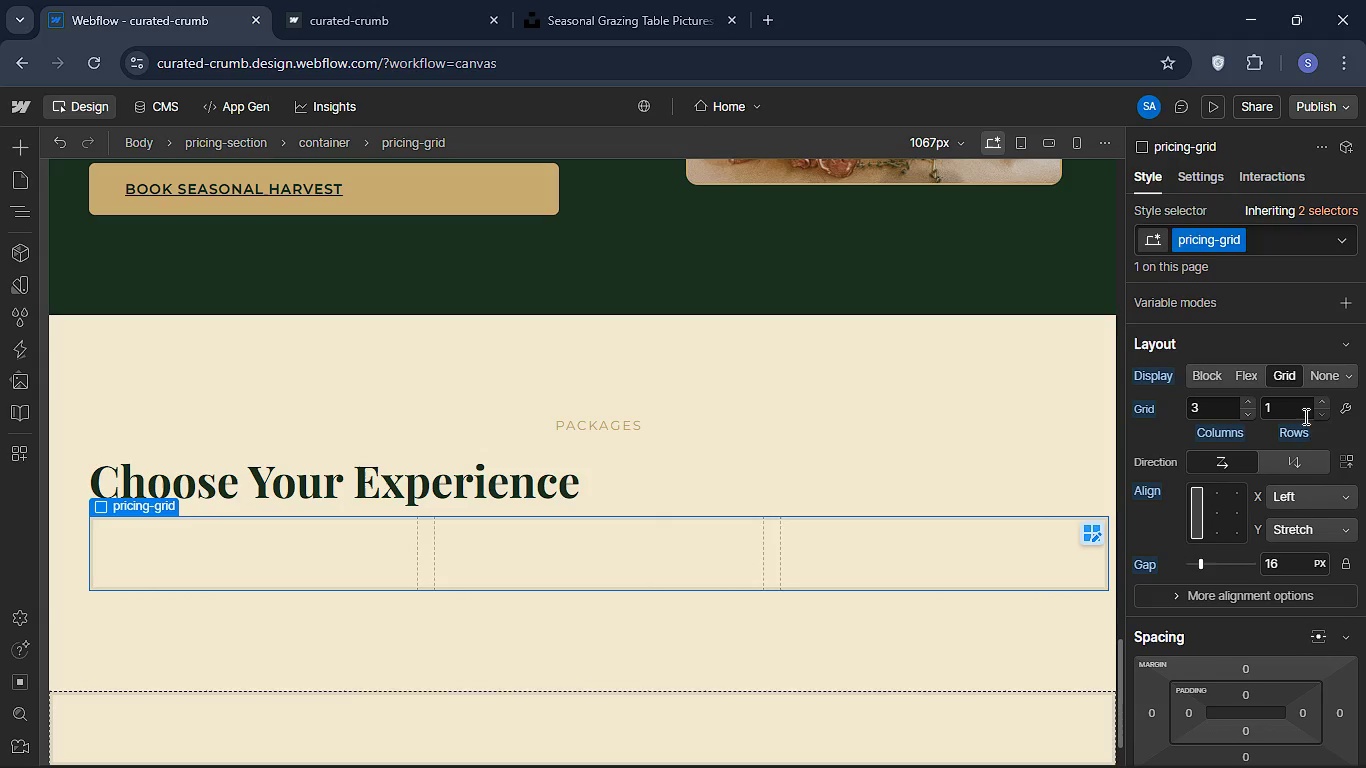 
mouse_move([1293, 474])
 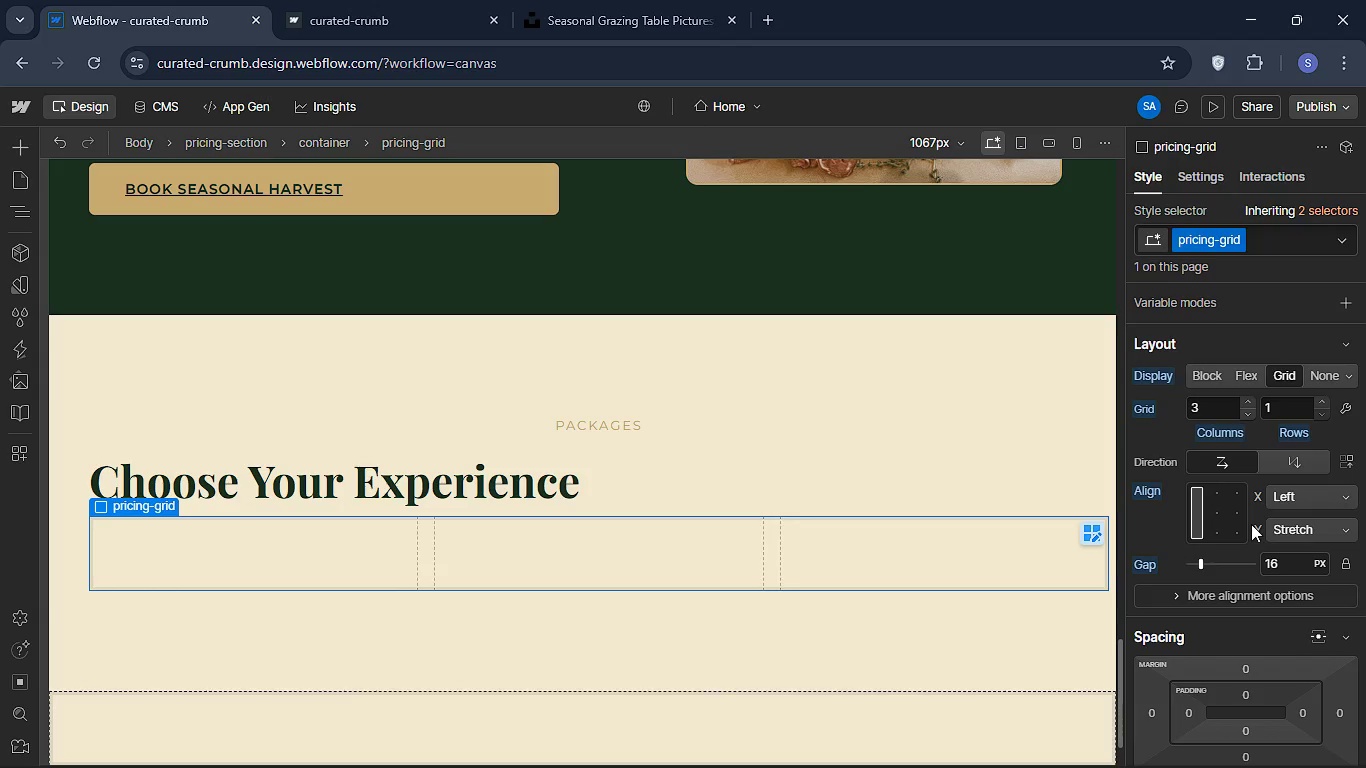 
wait(27.91)
 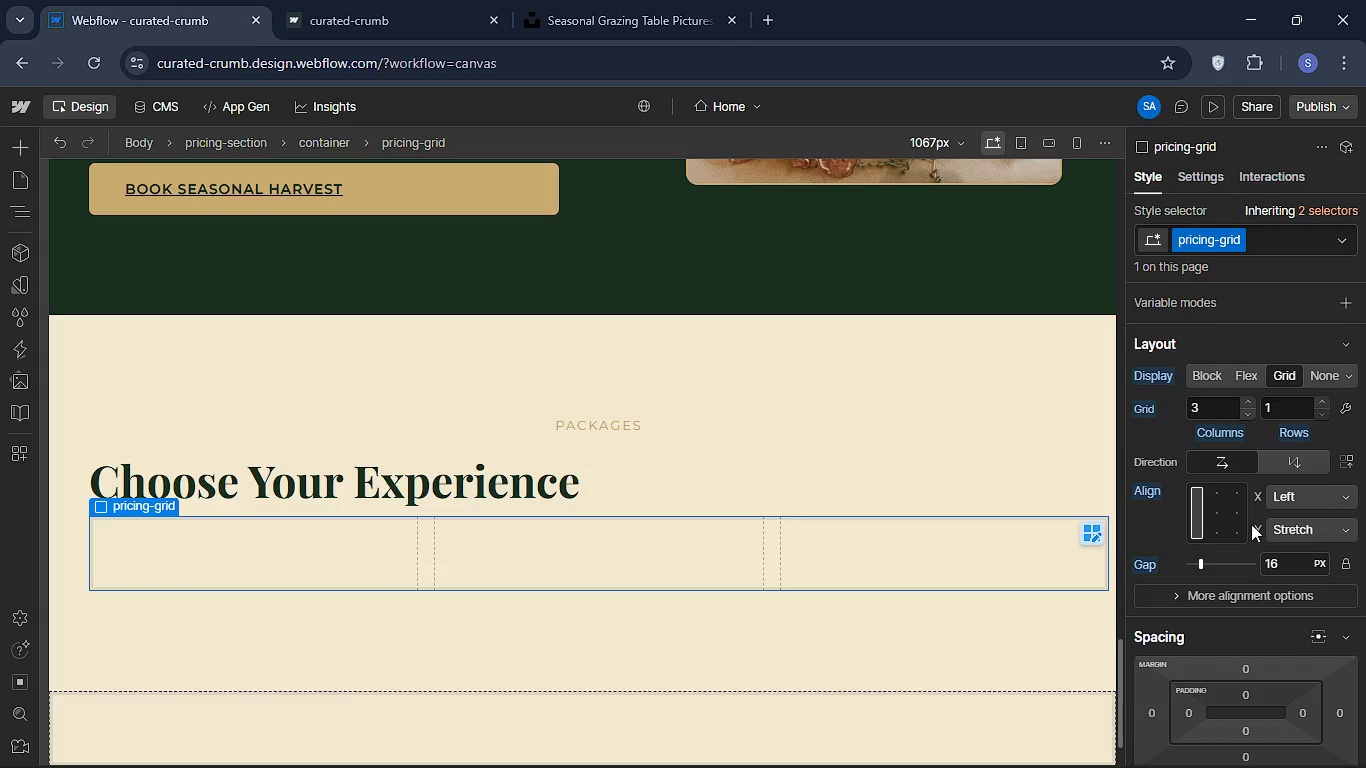 
key(Backspace)
type(28)
 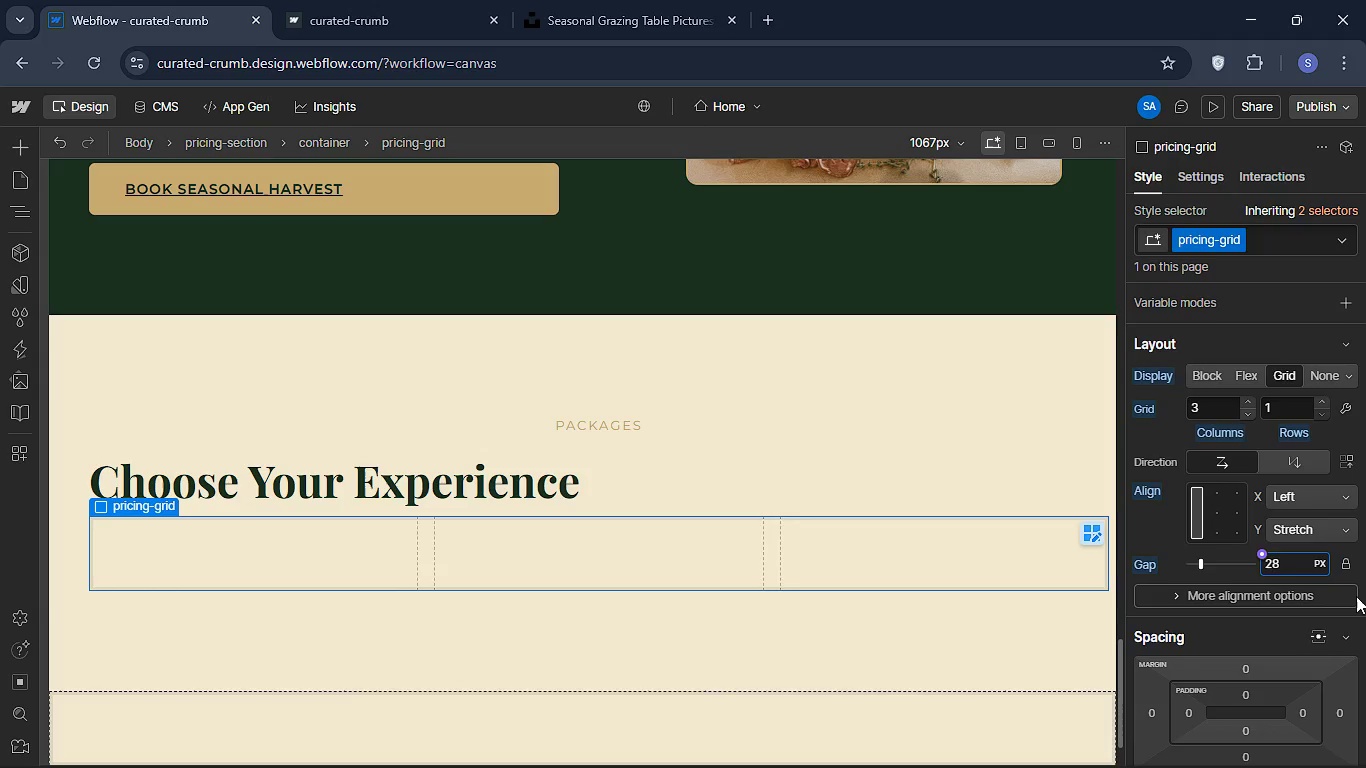 
key(Enter)
 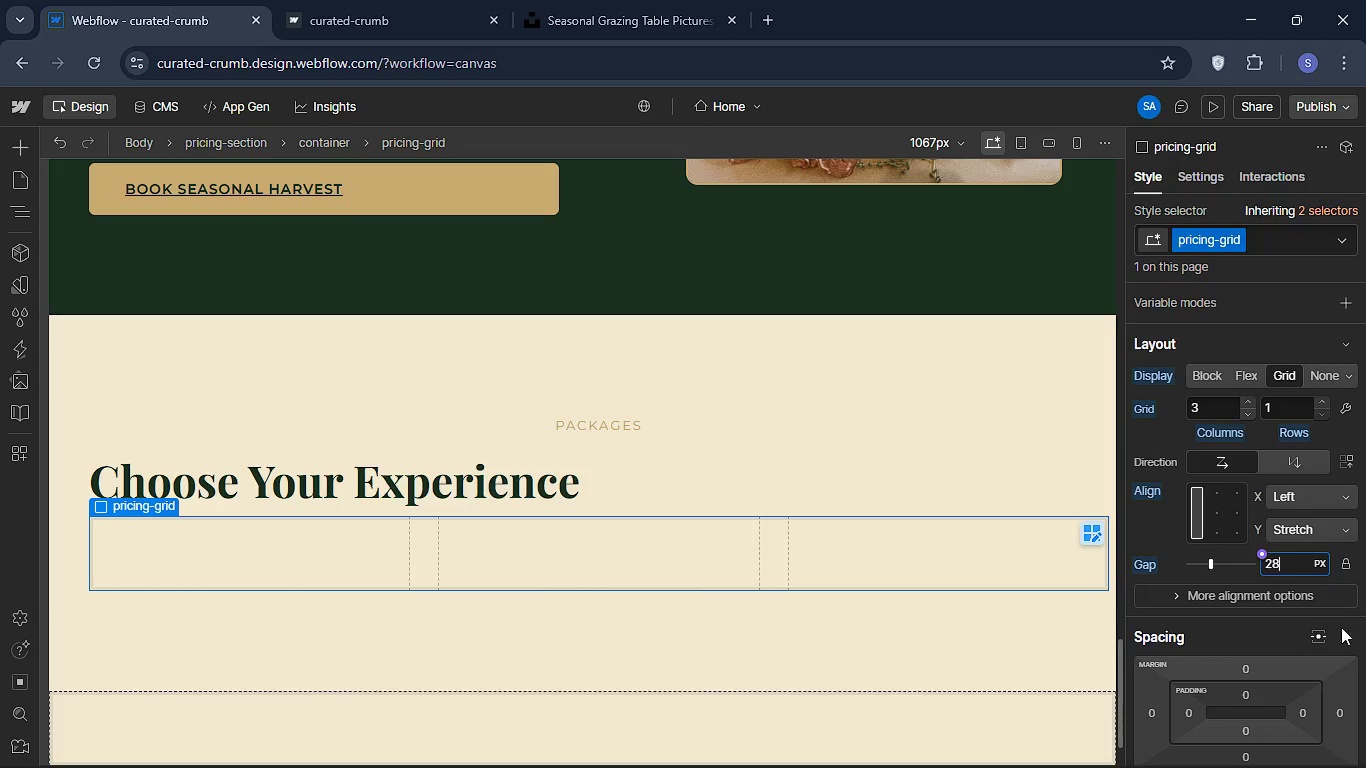 
wait(9.26)
 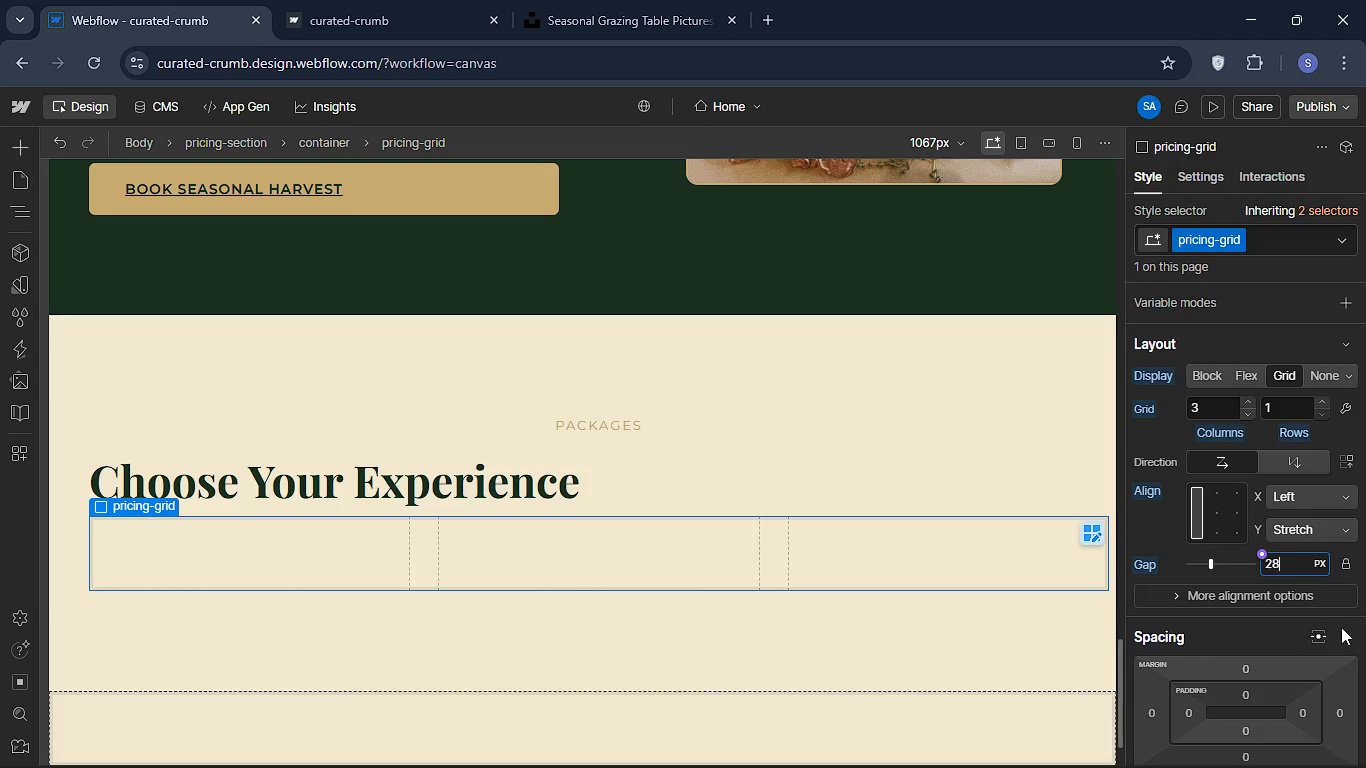 
scroll: coordinate [1242, 574], scroll_direction: none, amount: 0.0
 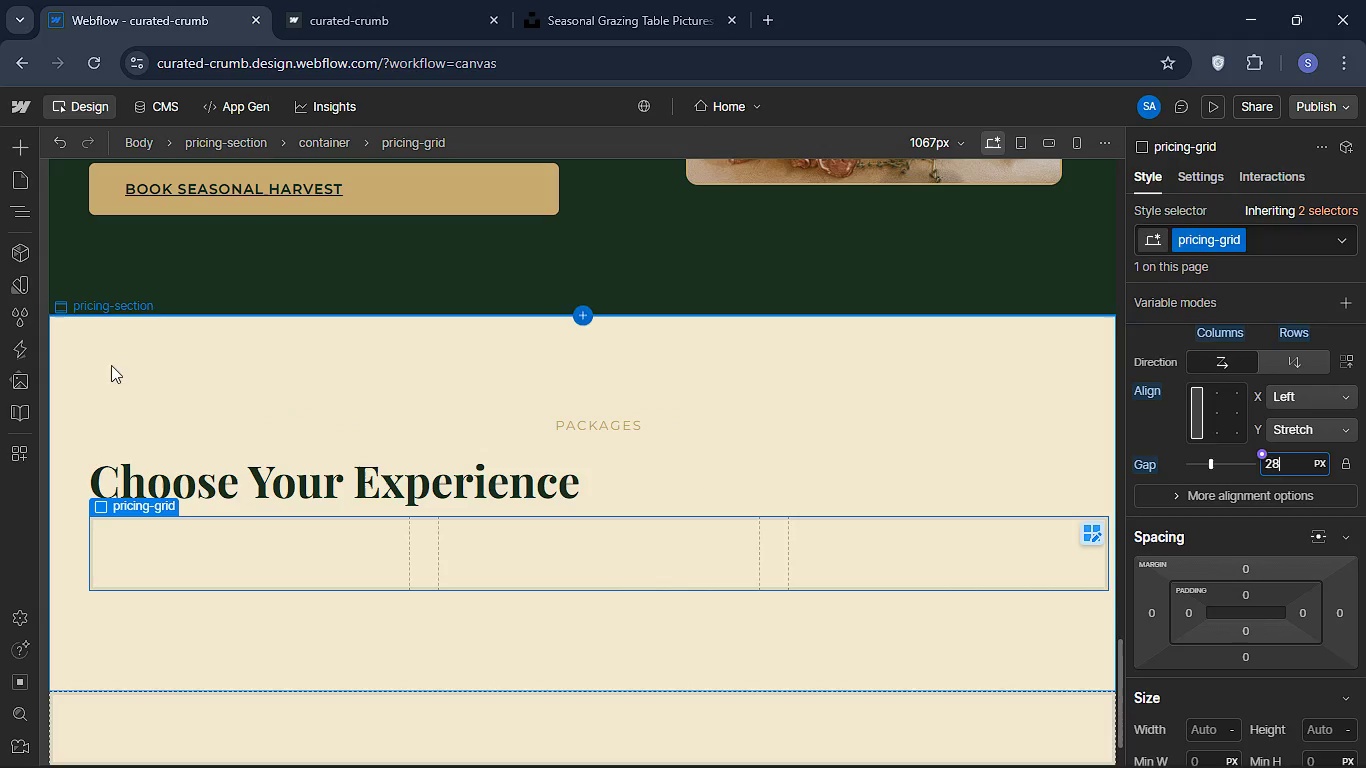 
left_click([9, 217])
 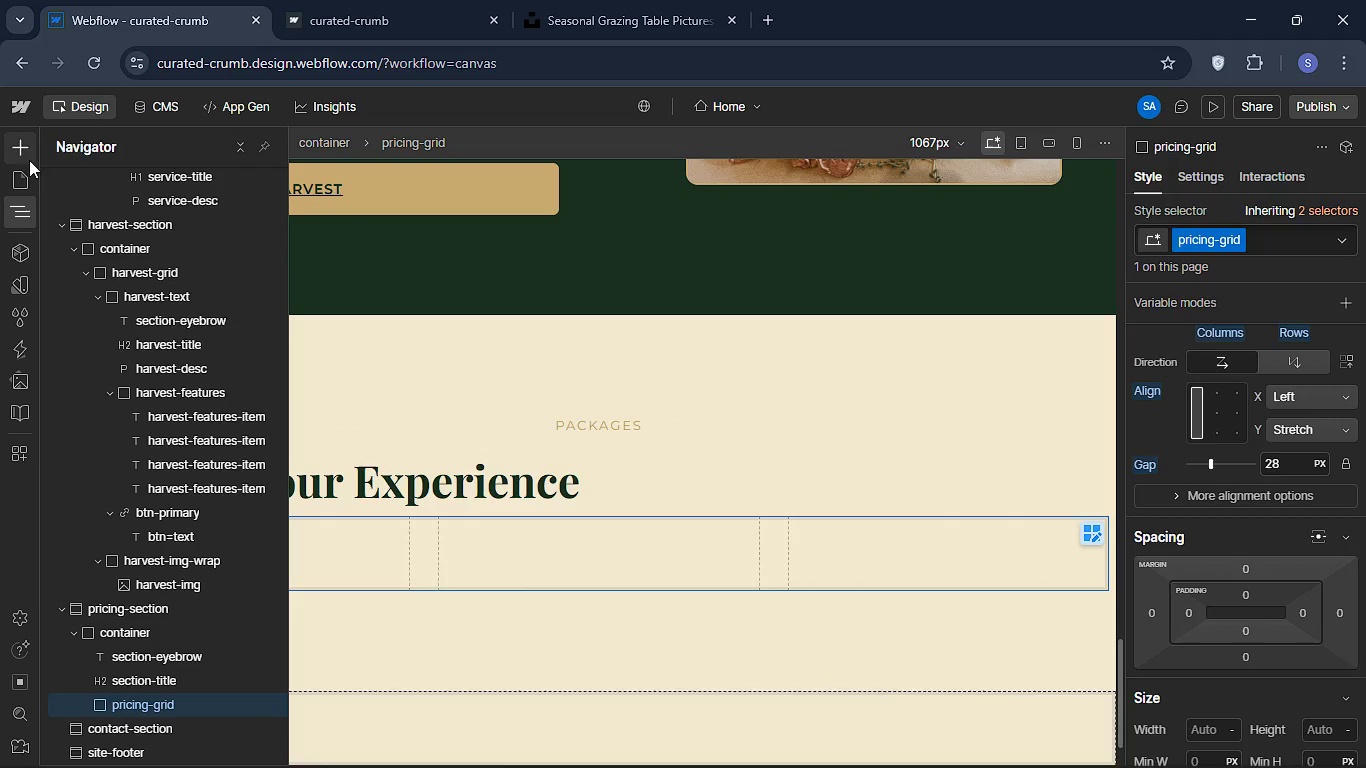 
left_click([25, 150])
 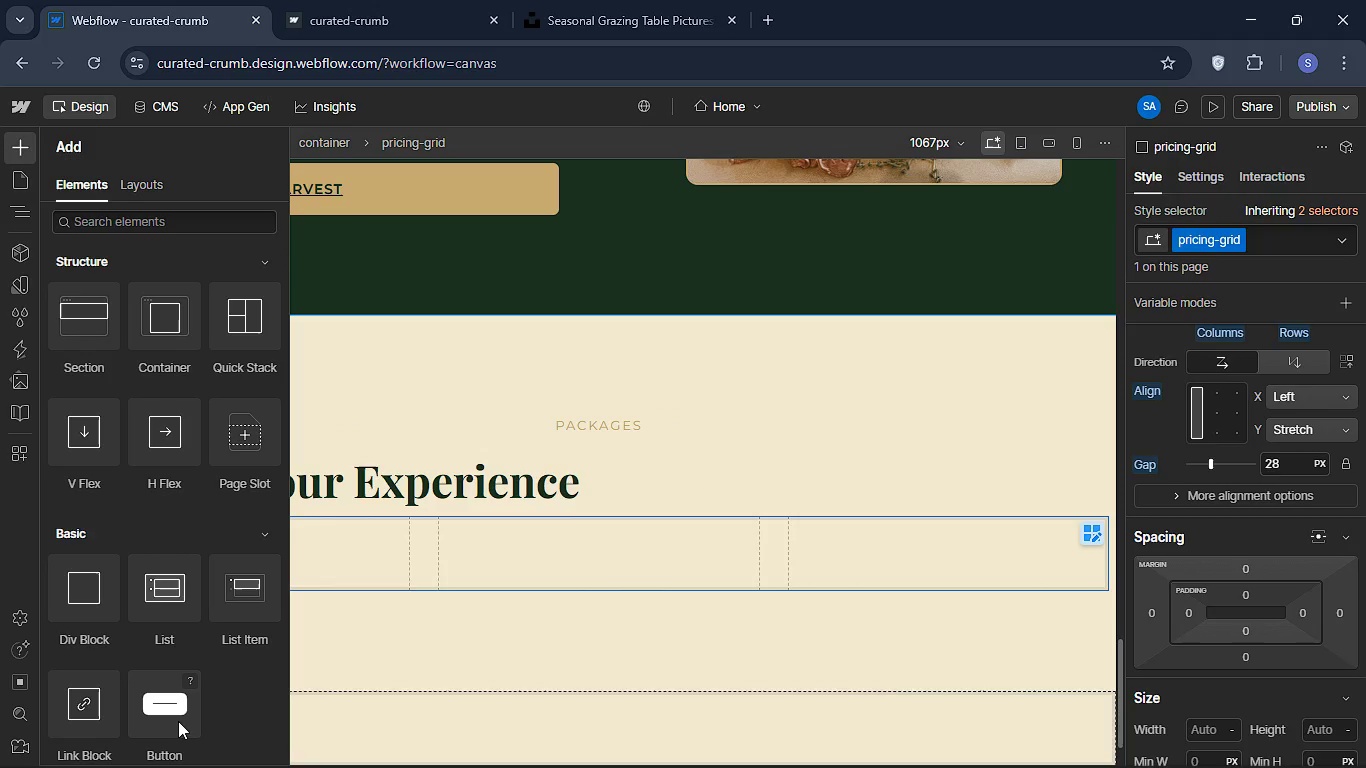 
left_click_drag(start_coordinate=[75, 612], to_coordinate=[256, 556])
 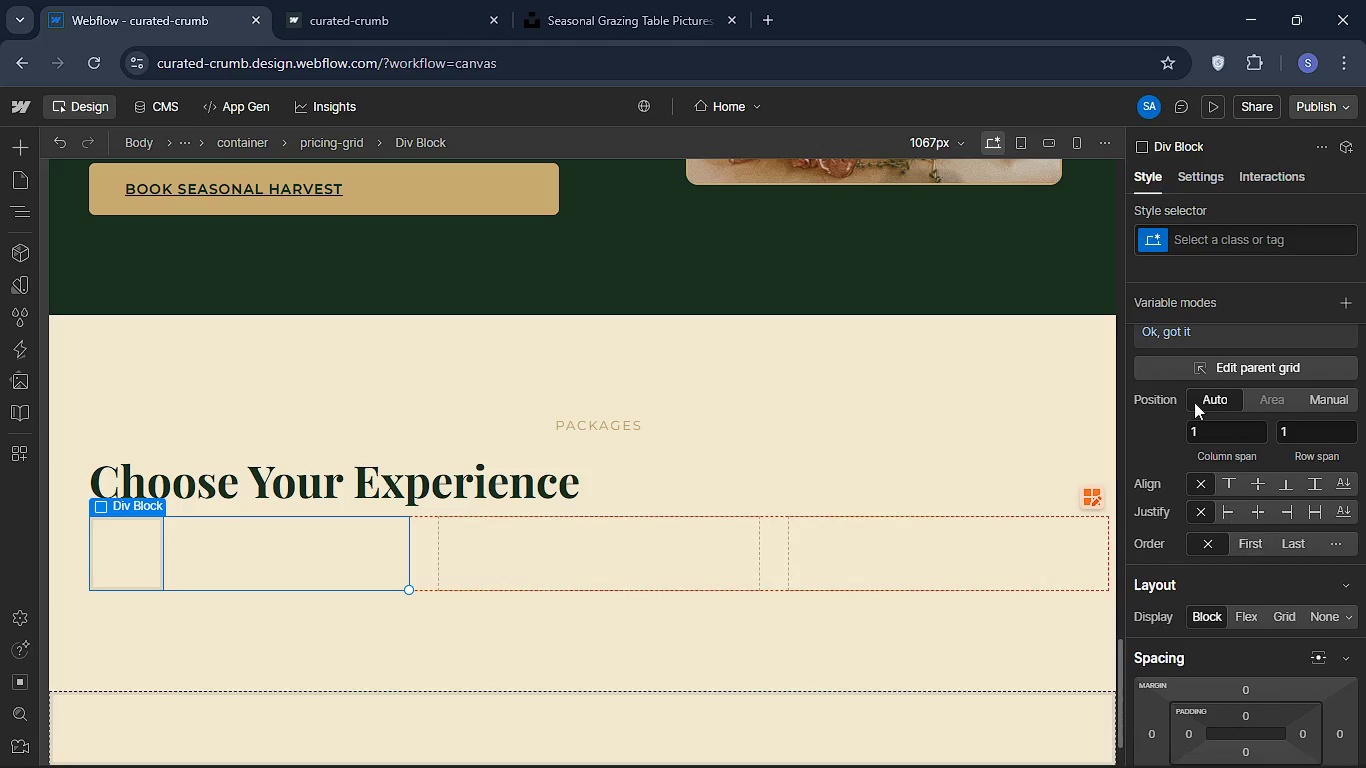 
scroll: coordinate [1193, 335], scroll_direction: up, amount: 4.0
 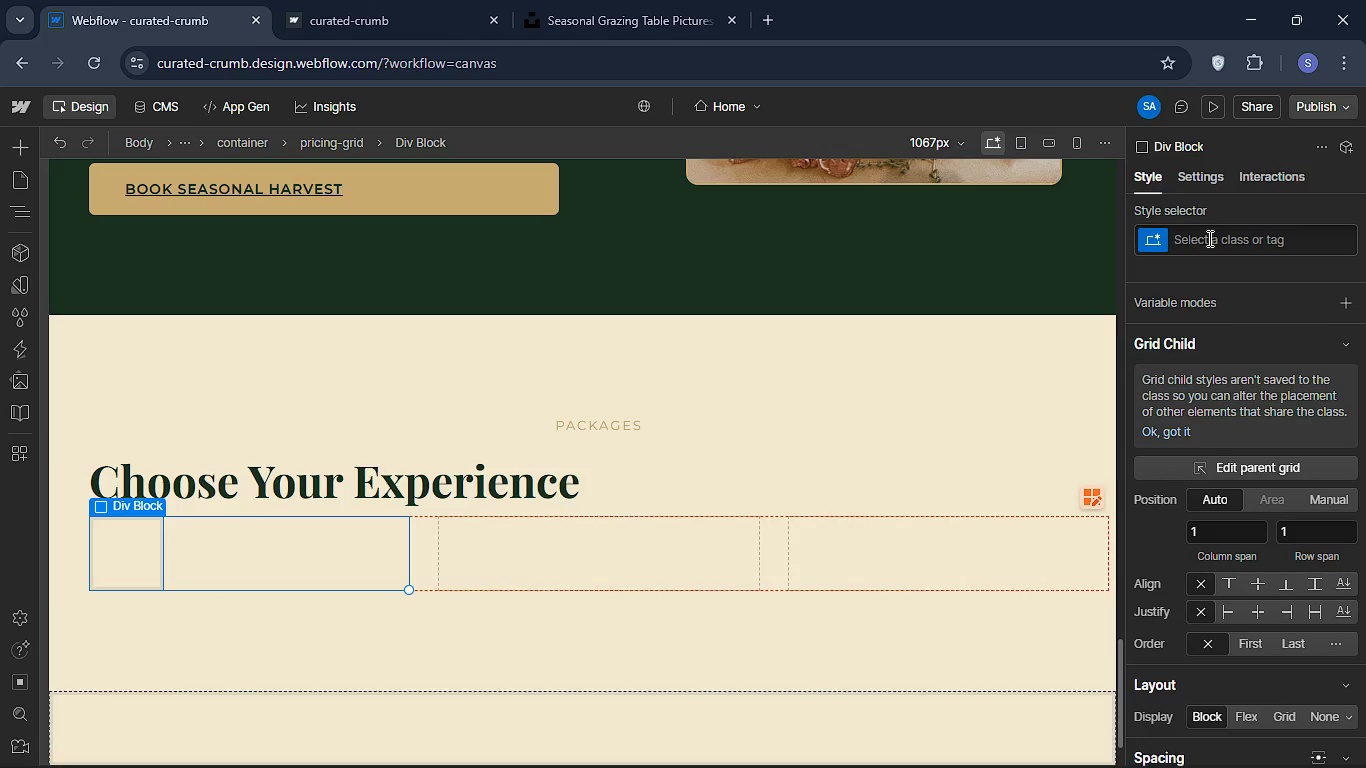 
left_click([1208, 238])
 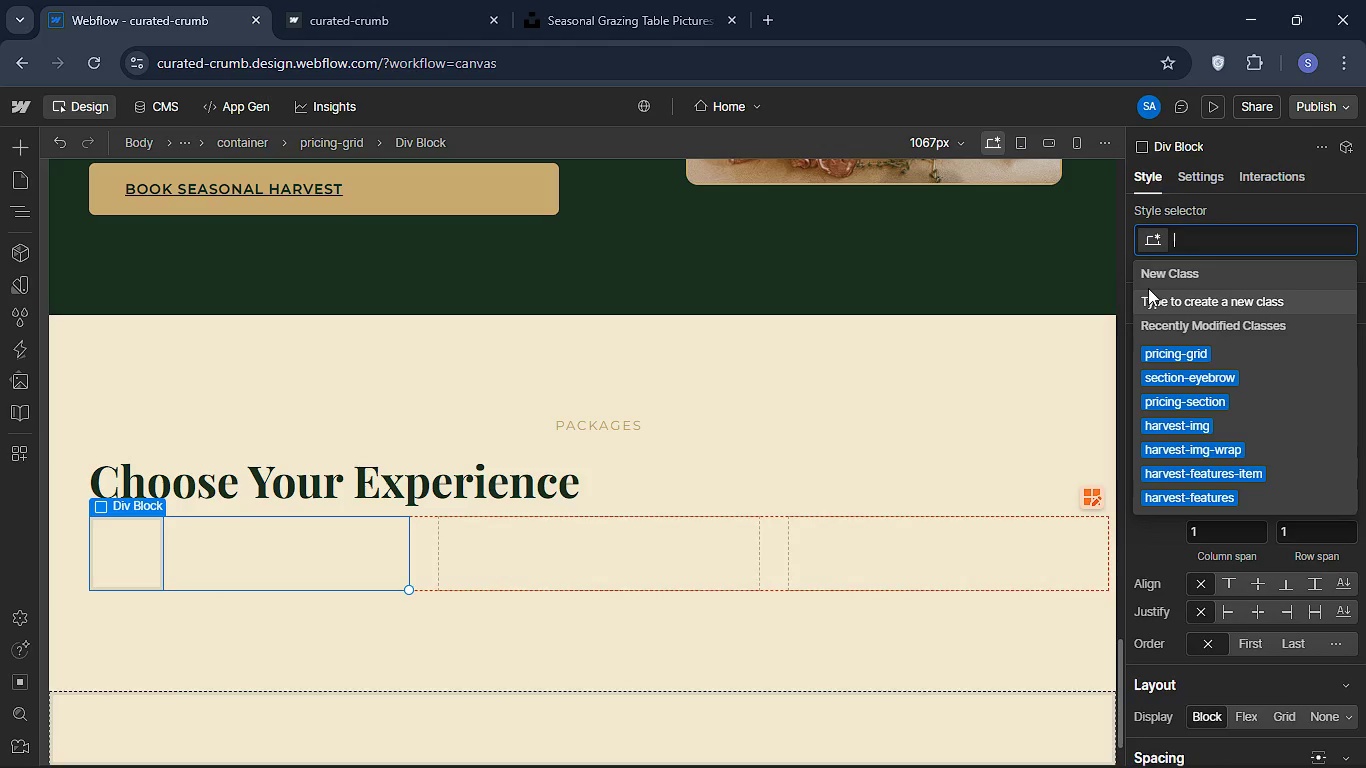 
type(pe)
key(Backspace)
type(ricing )
key(Backspace)
type(-cR)
key(Backspace)
type(ard)
 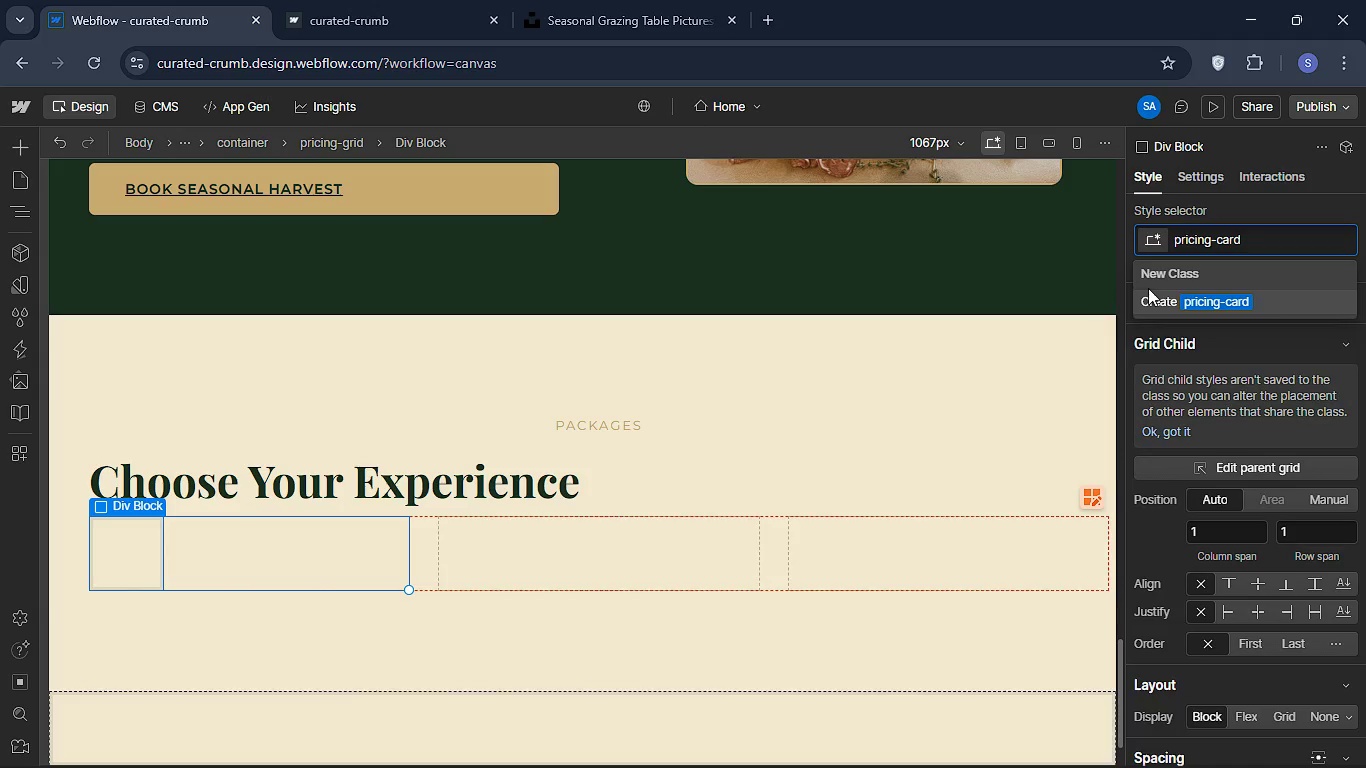 
key(Enter)
 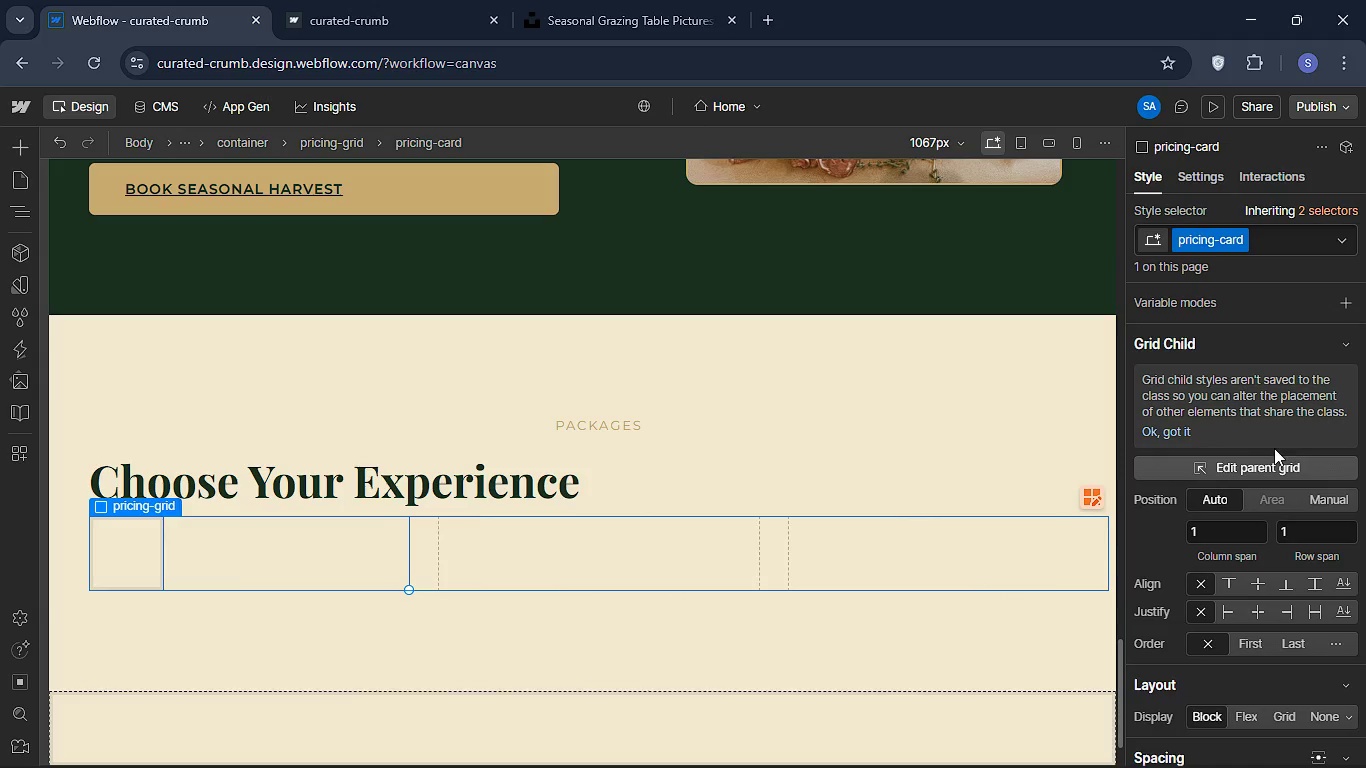 
left_click([1343, 344])
 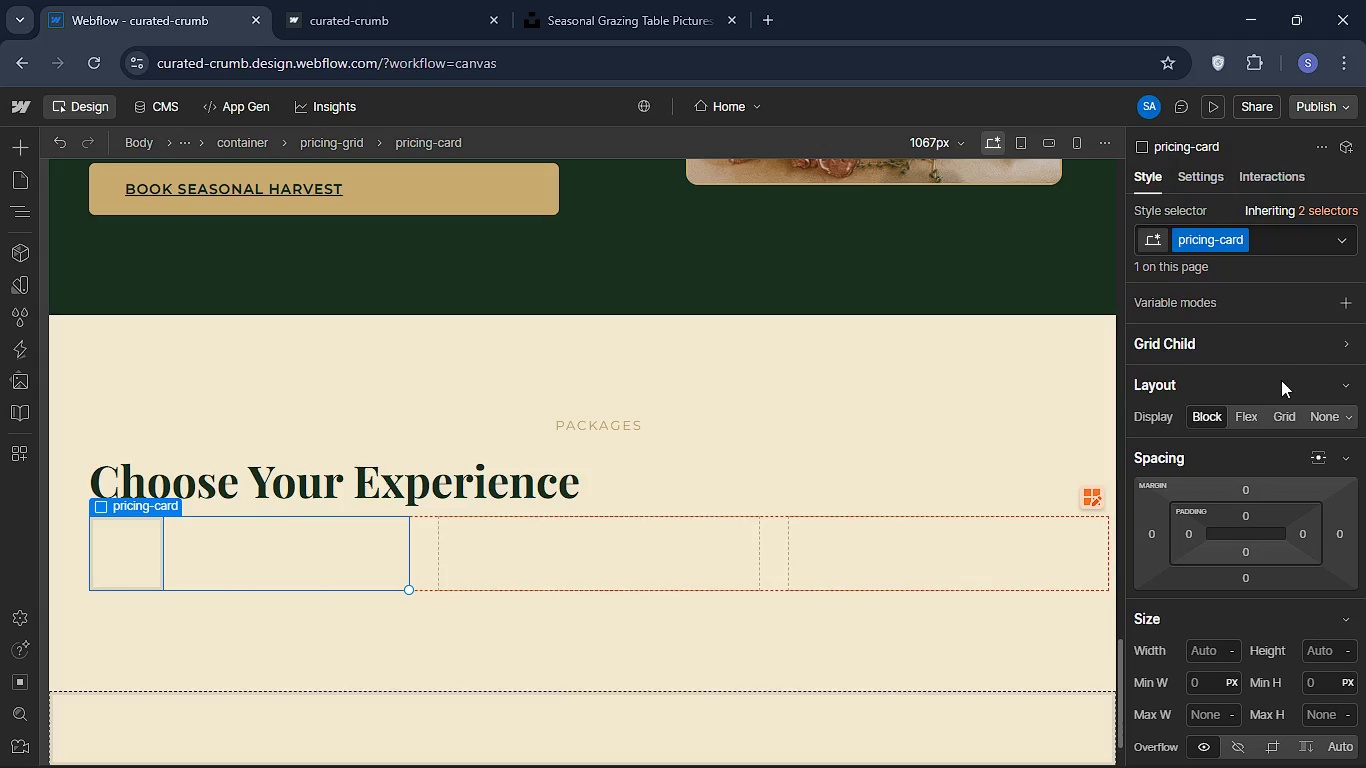 
wait(5.26)
 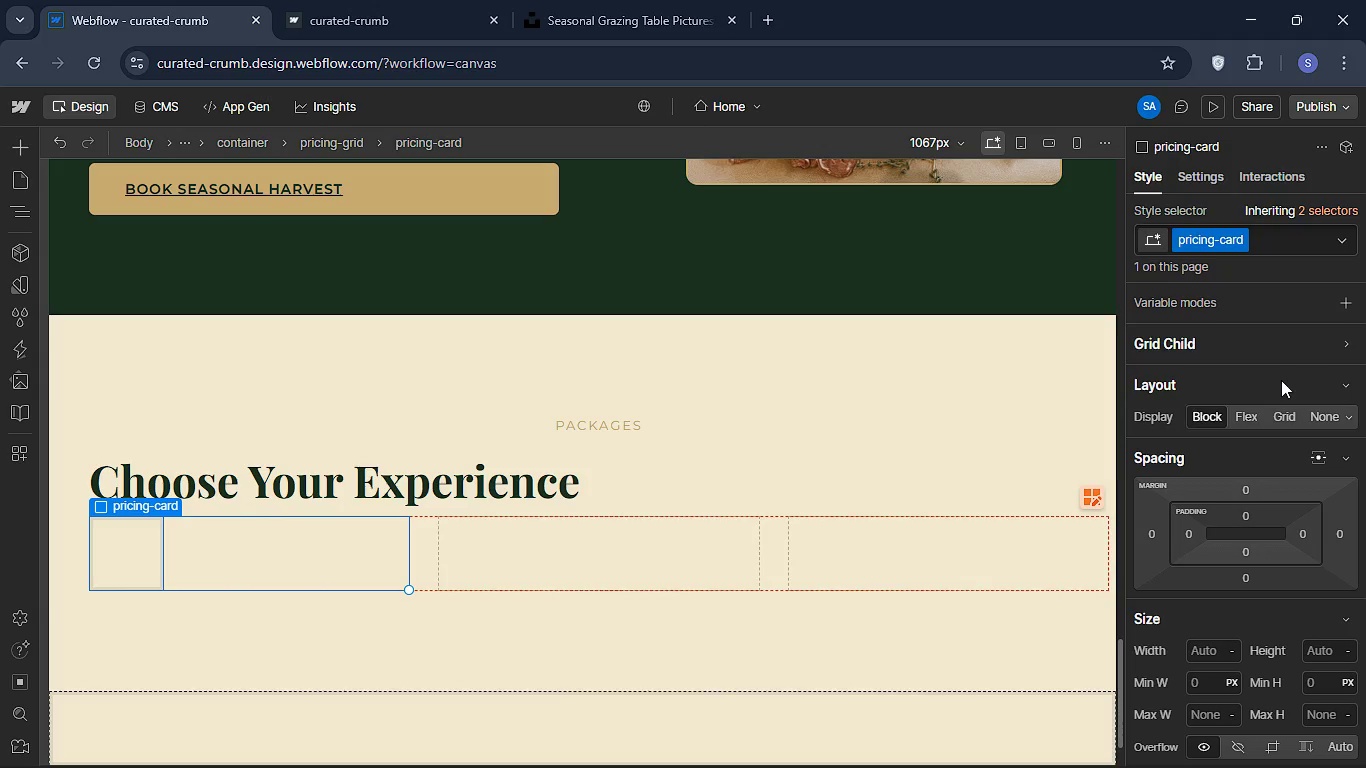 
scroll: coordinate [1281, 380], scroll_direction: none, amount: 0.0
 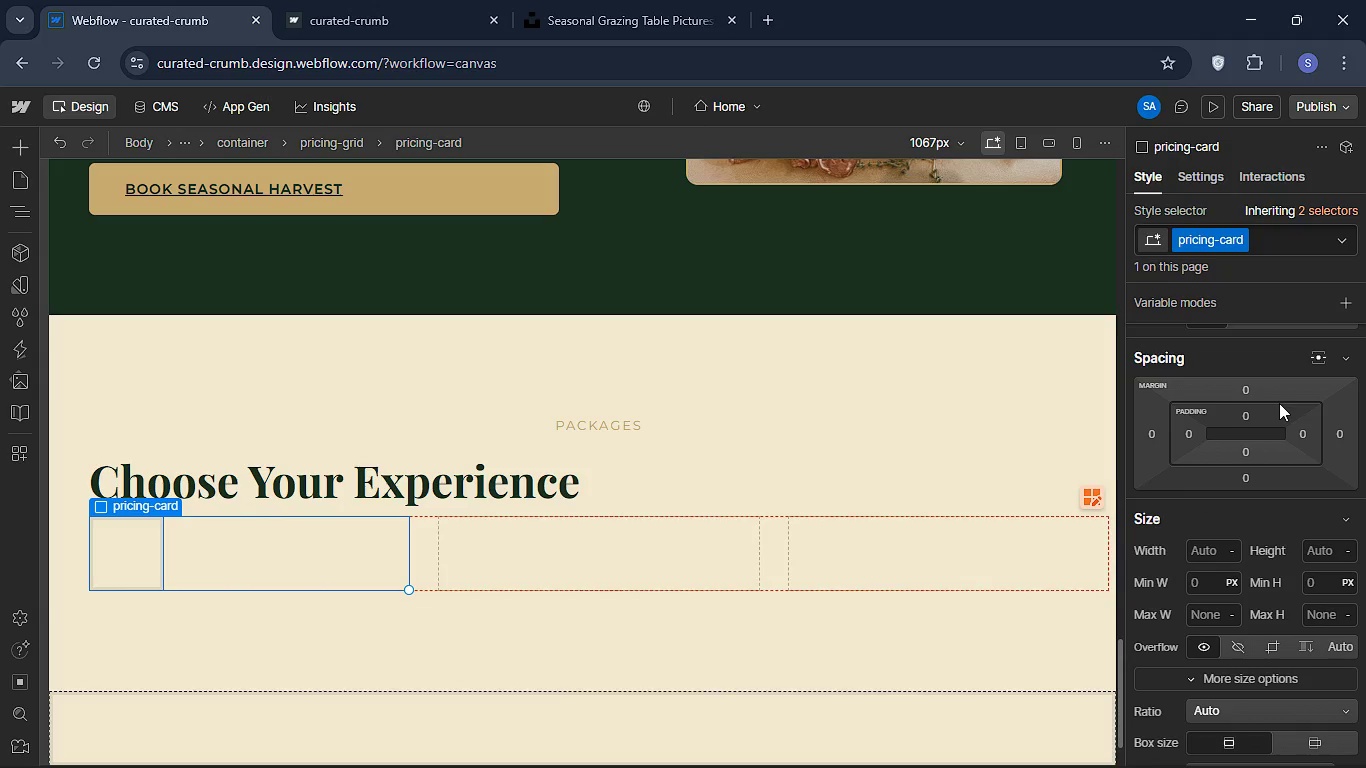 
wait(5.6)
 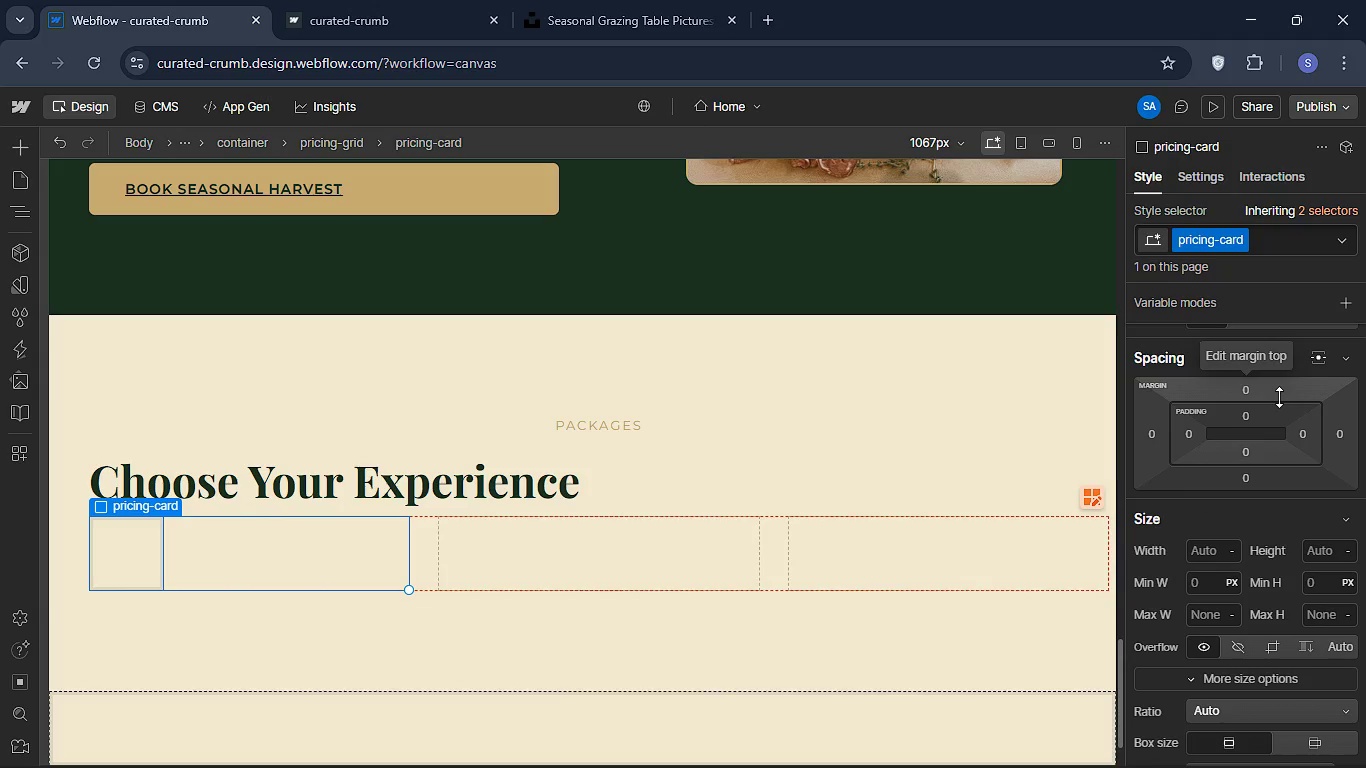 
scroll: coordinate [1266, 501], scroll_direction: down, amount: 18.0
 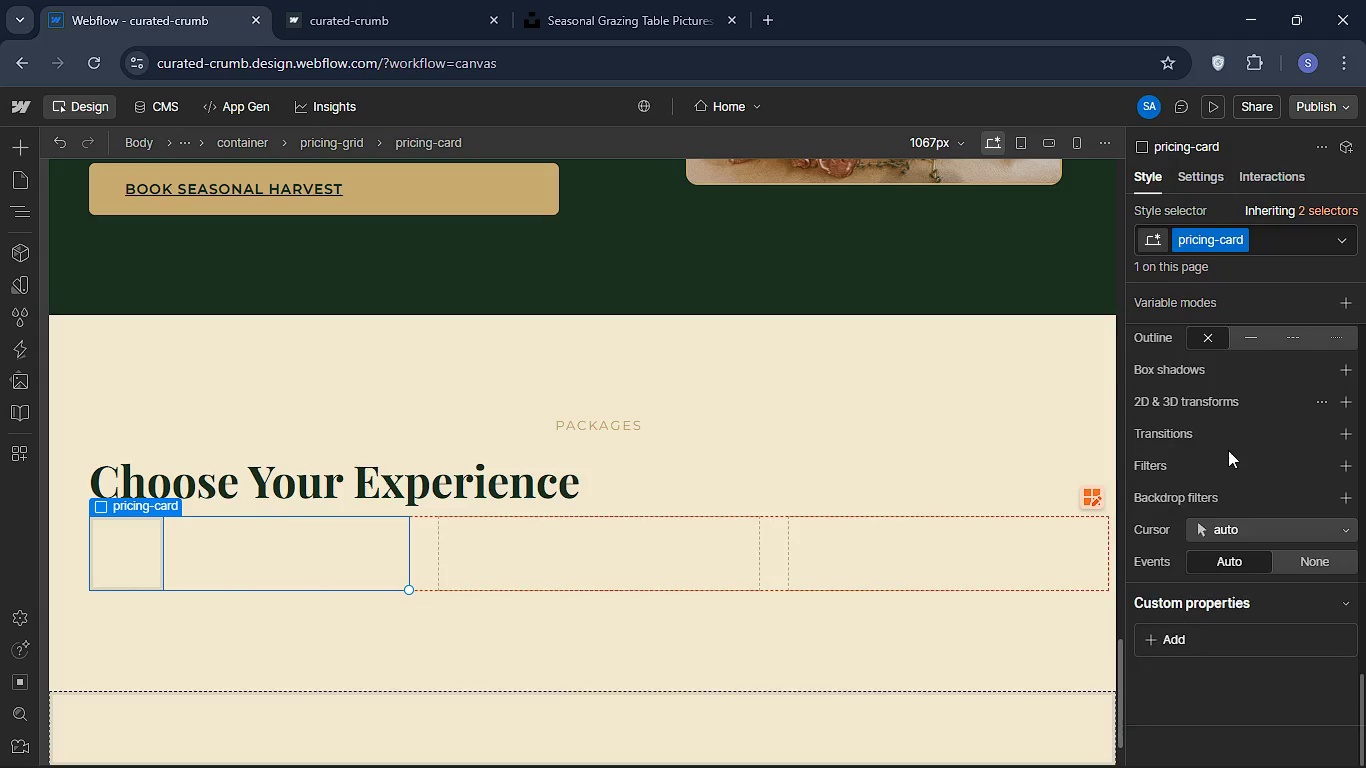 
scroll: coordinate [1226, 511], scroll_direction: up, amount: 3.0
 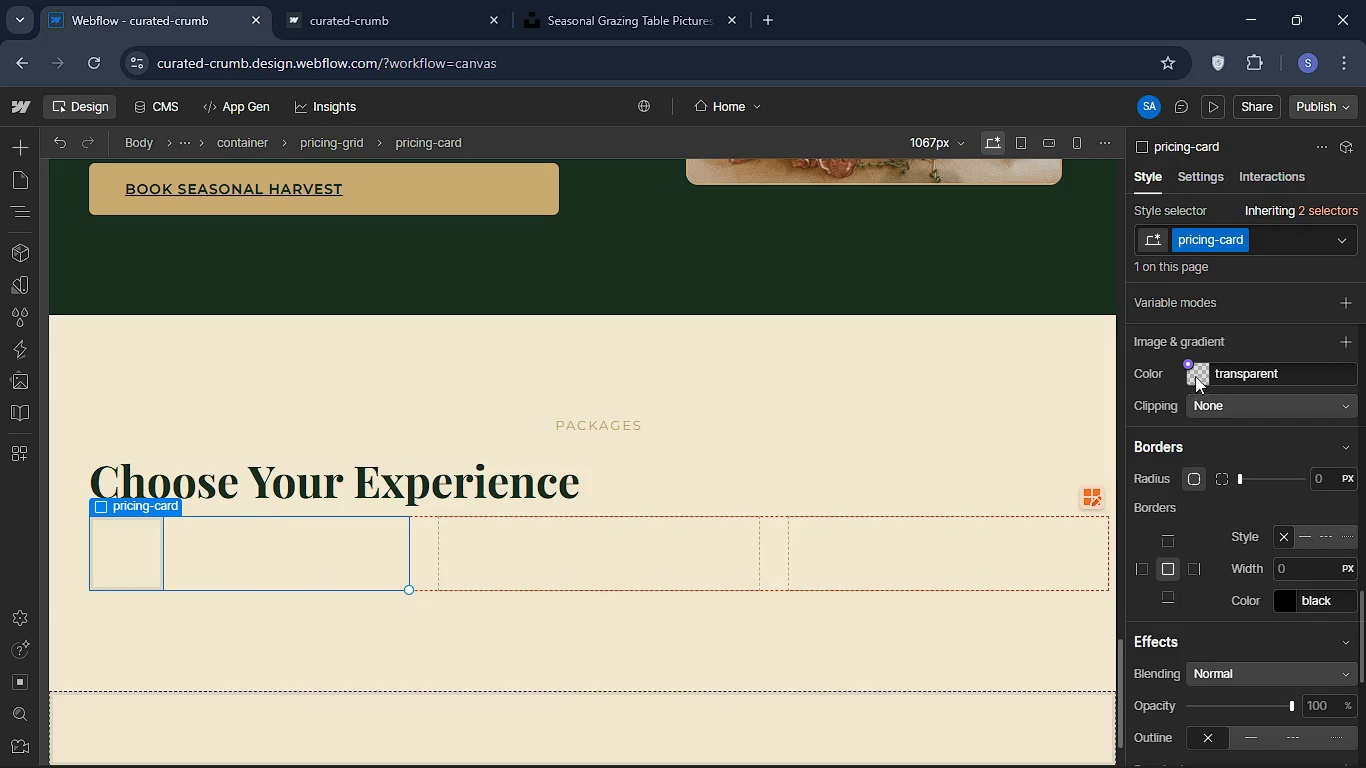 
left_click([1195, 375])
 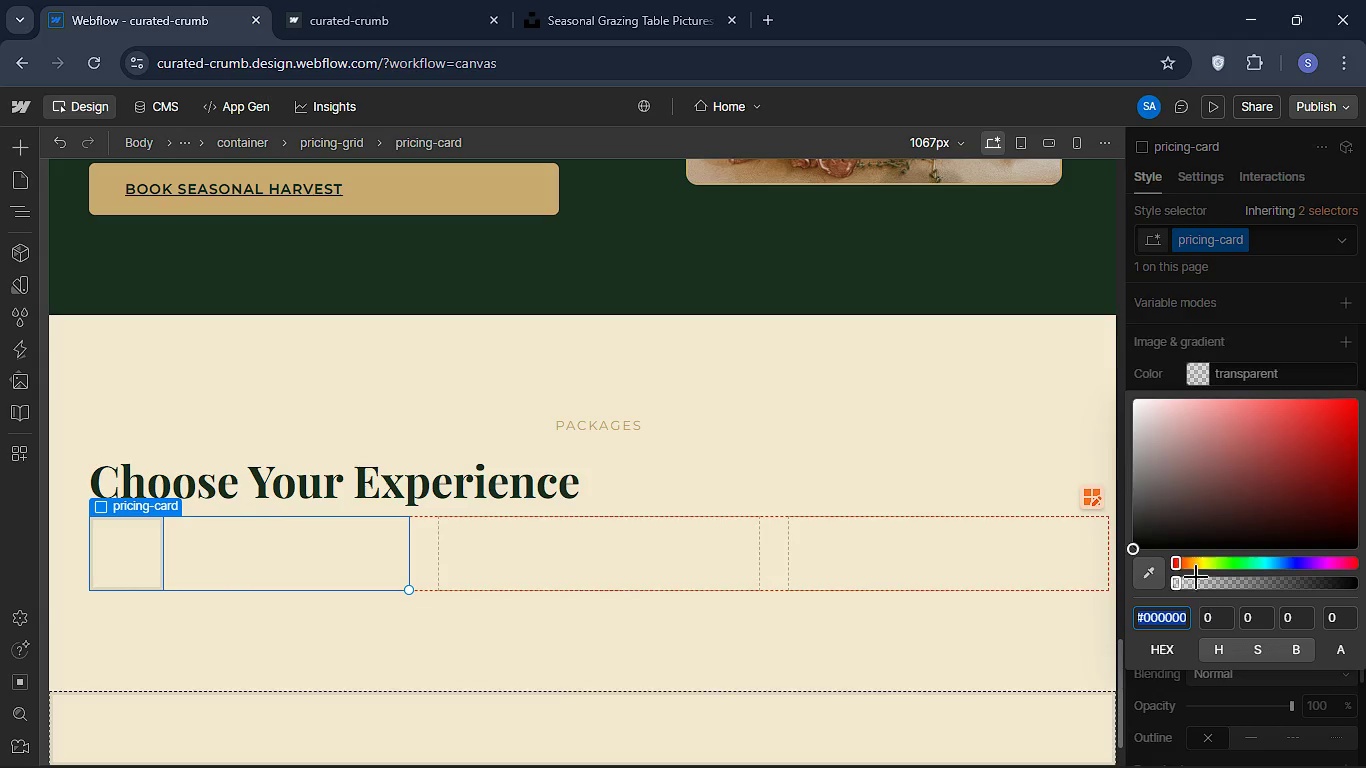 
left_click([1156, 337])
 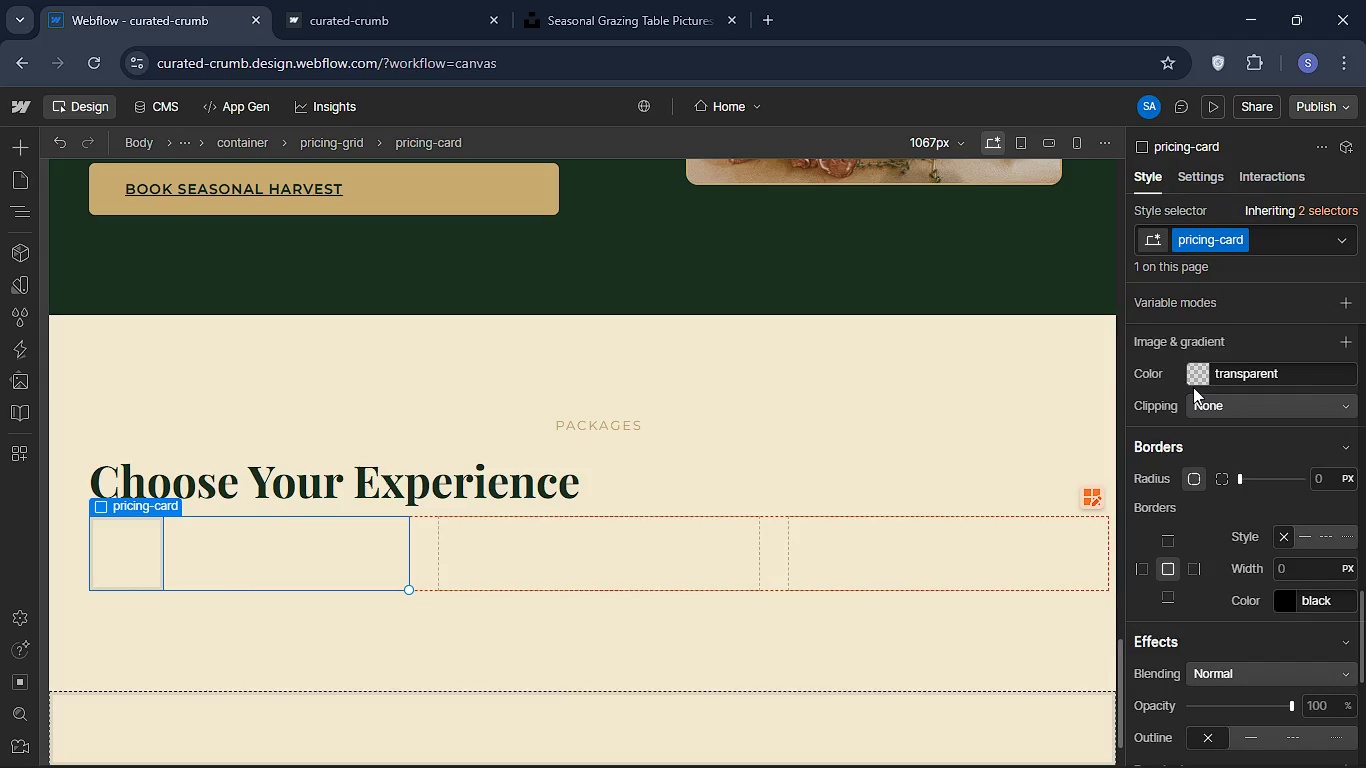 
scroll: coordinate [1193, 387], scroll_direction: none, amount: 0.0
 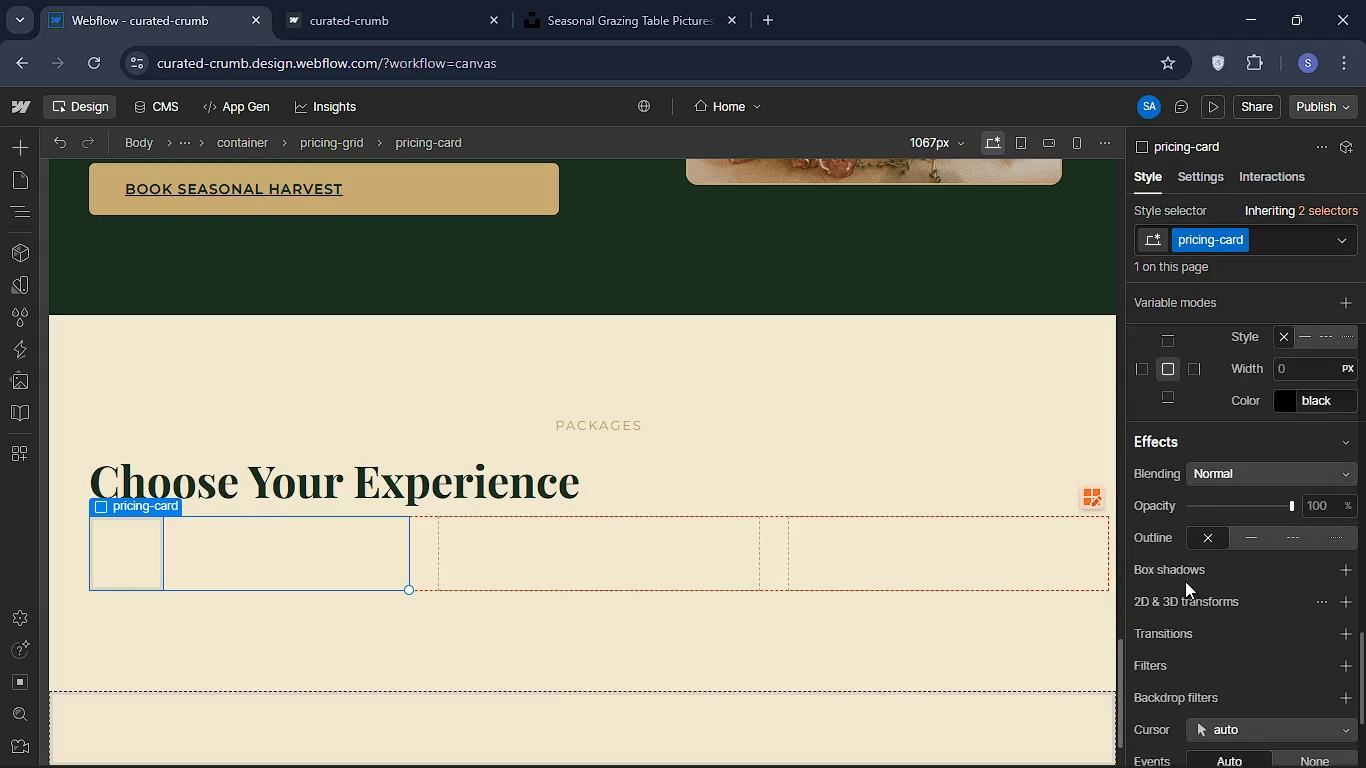 
scroll: coordinate [1201, 572], scroll_direction: up, amount: 3.0
 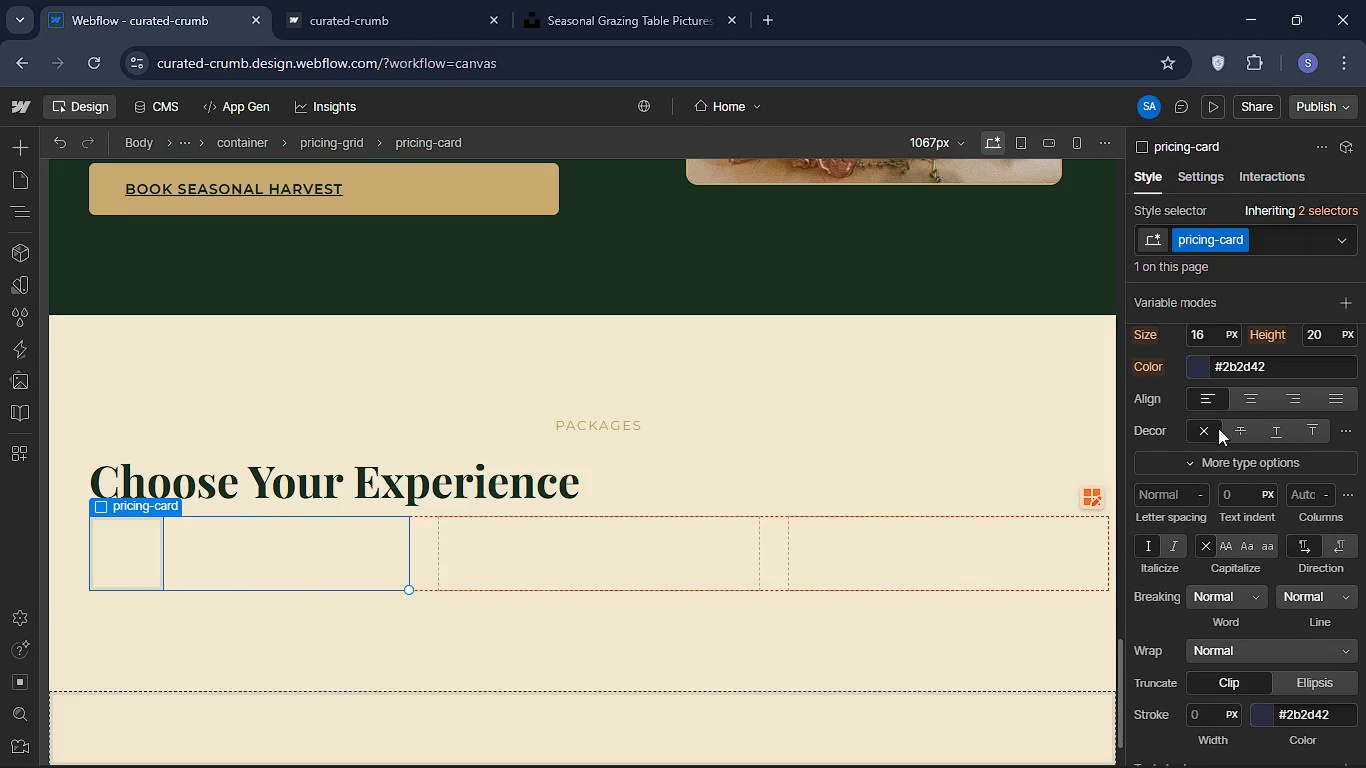 
scroll: coordinate [1245, 690], scroll_direction: none, amount: 0.0
 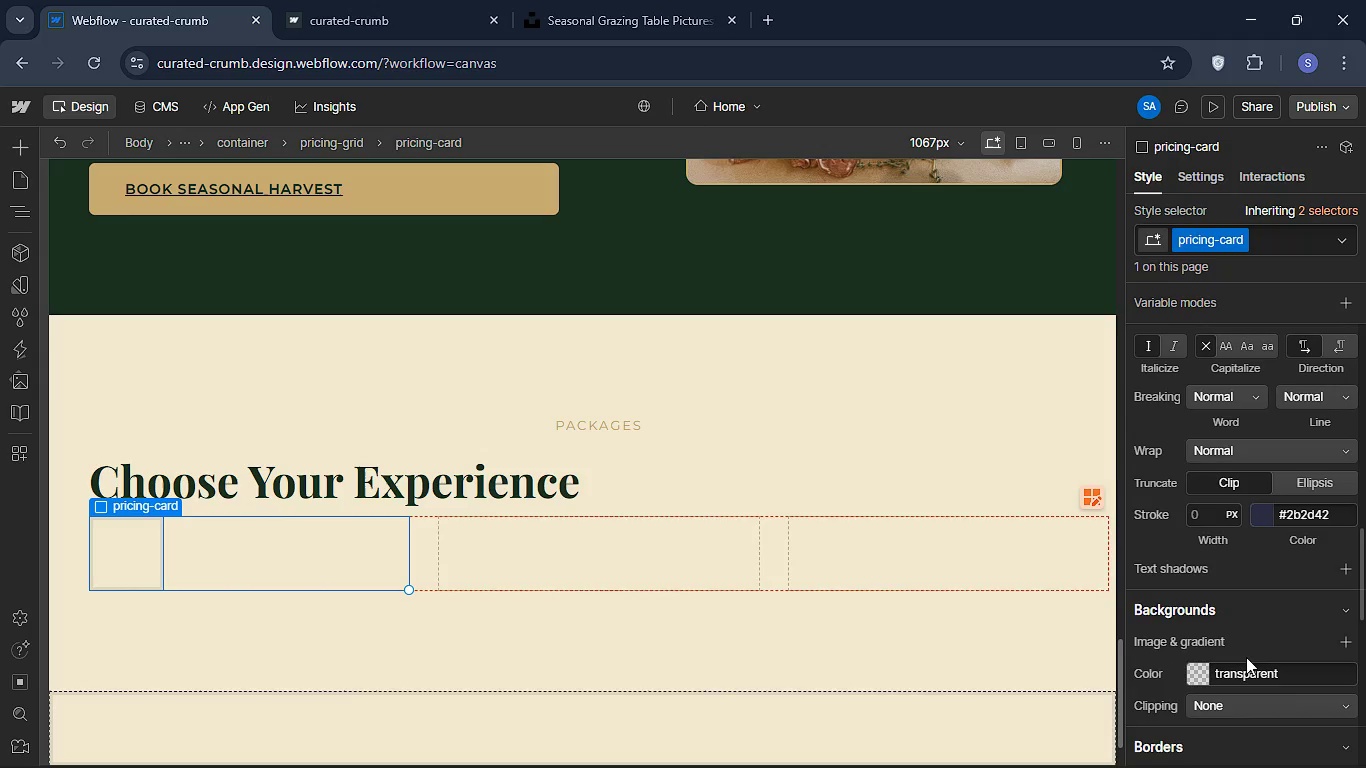 
scroll: coordinate [1246, 657], scroll_direction: down, amount: 1.0
 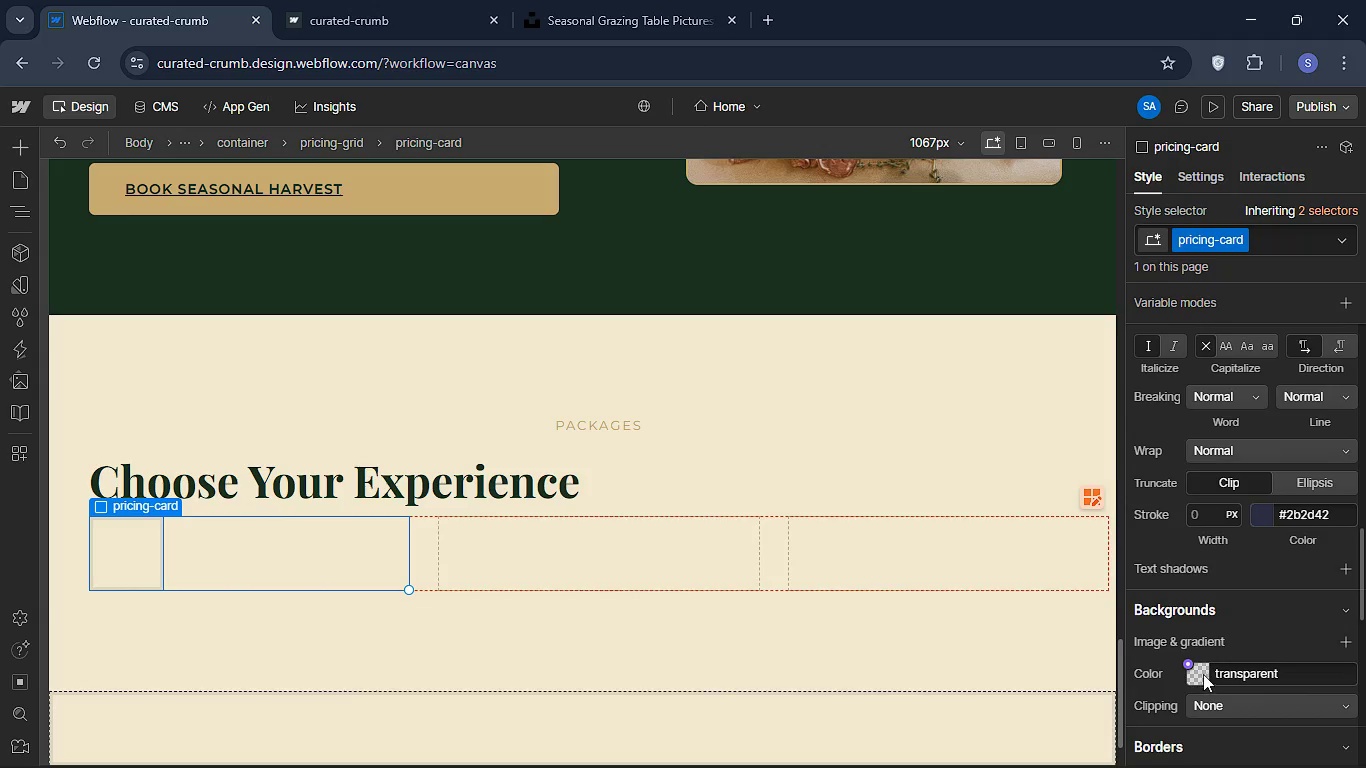 
left_click([1200, 671])
 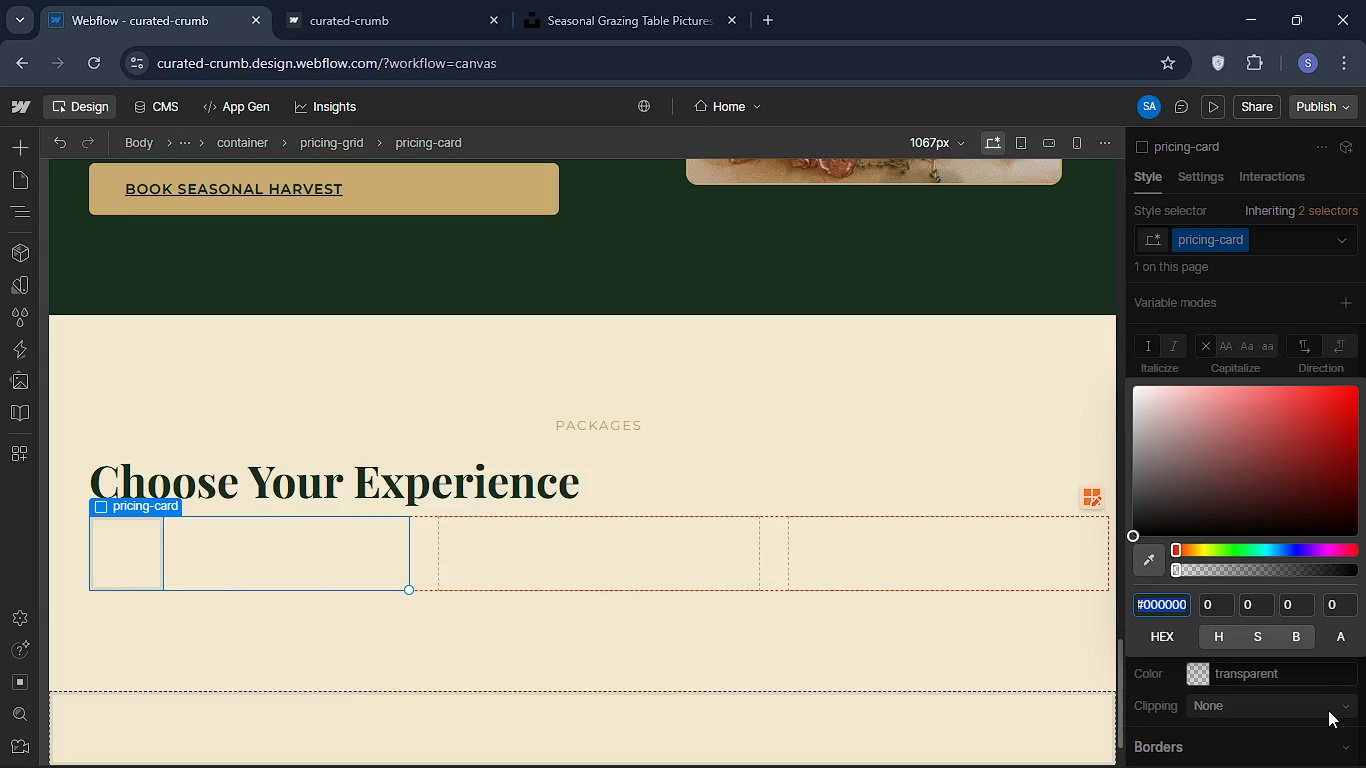 
key(Backspace)
 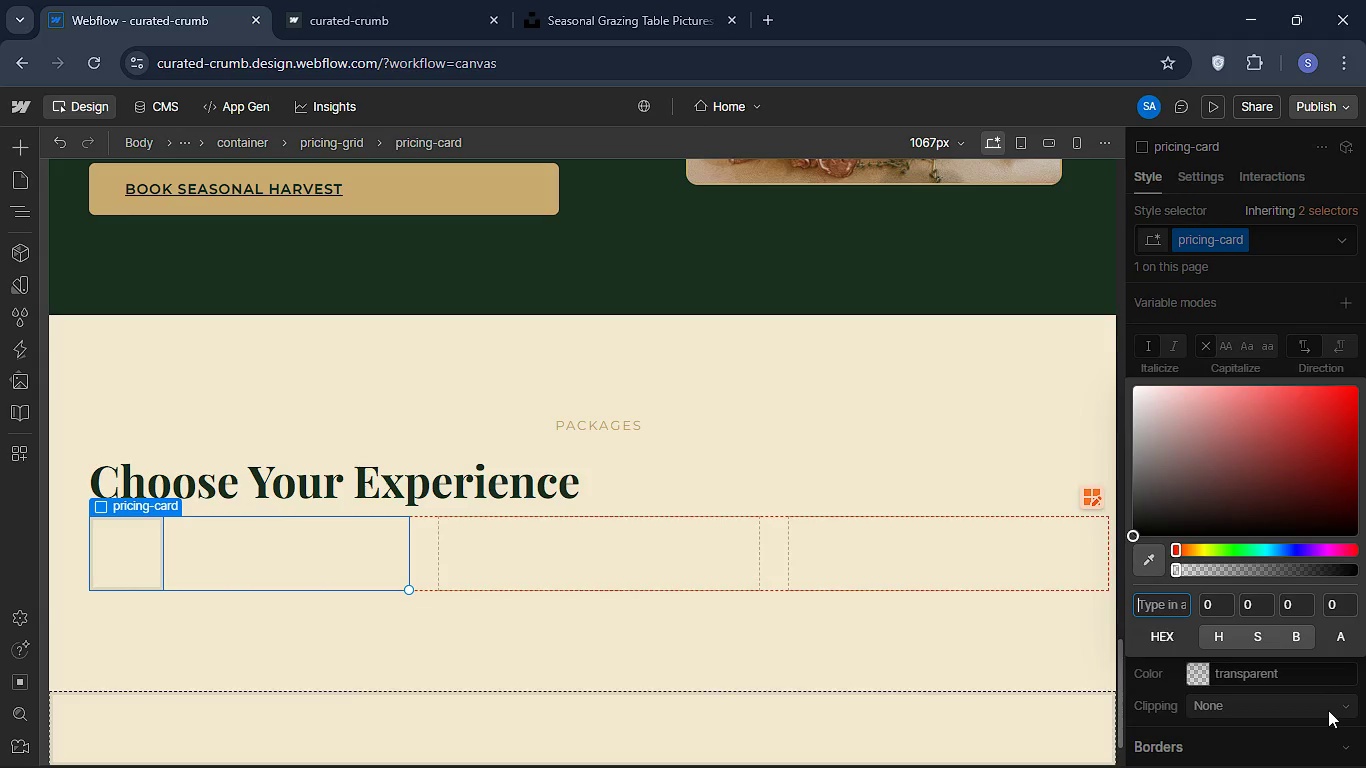 
key(Shift+3)
 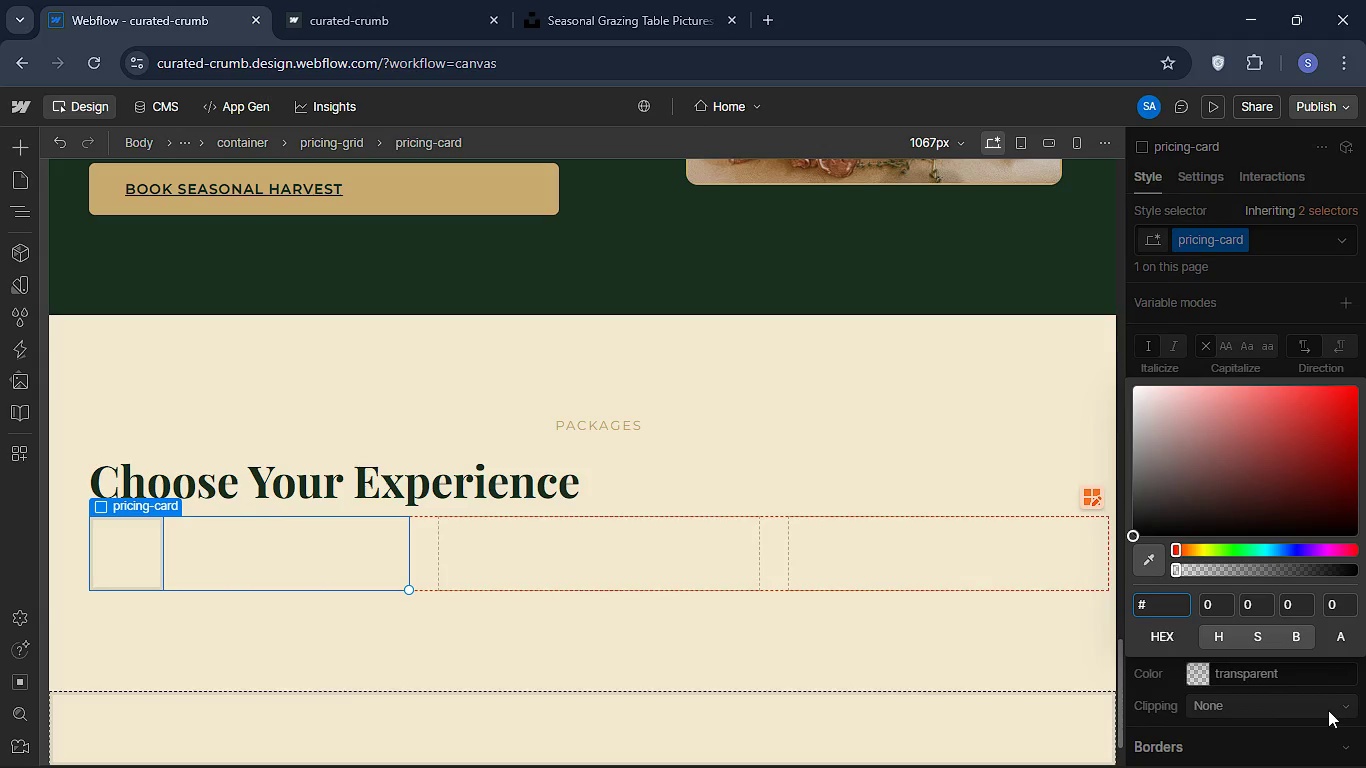 
type(fff)
 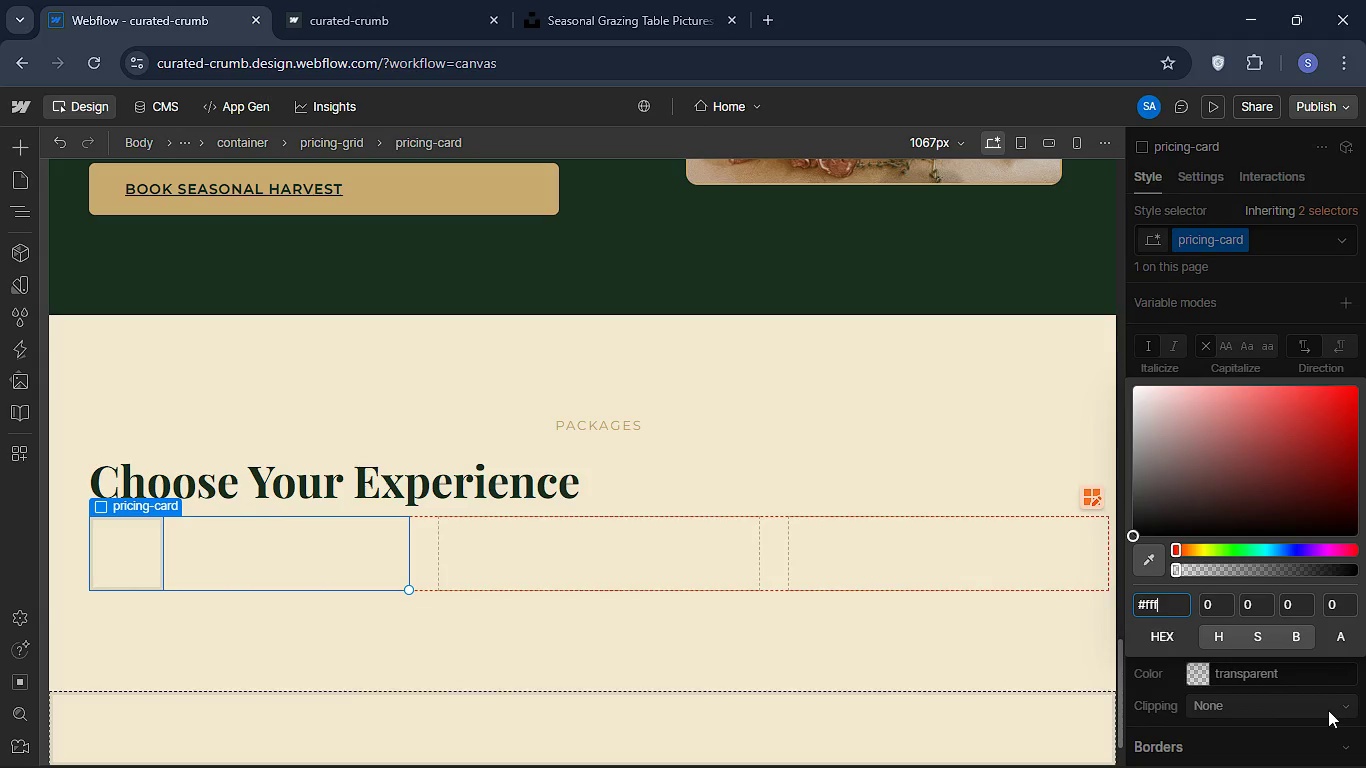 
key(Enter)
 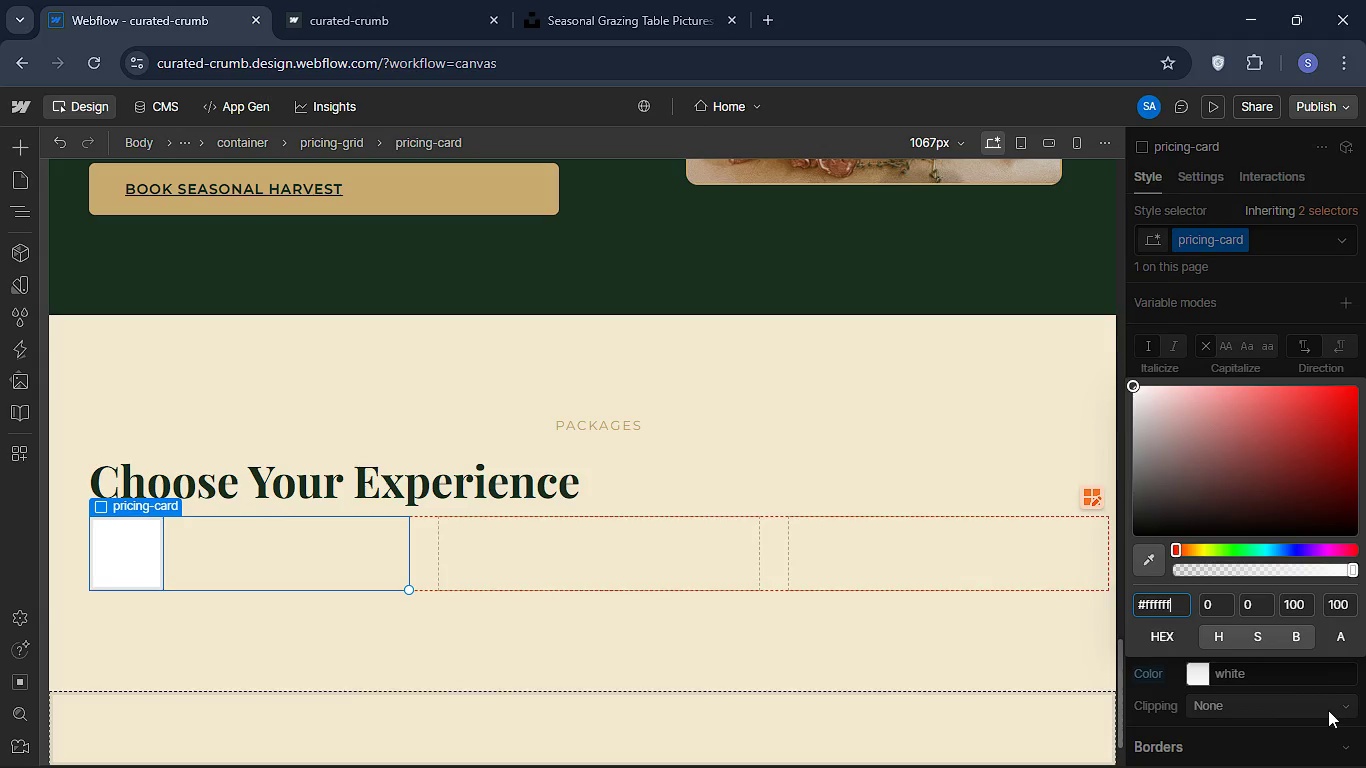 
key(Enter)
 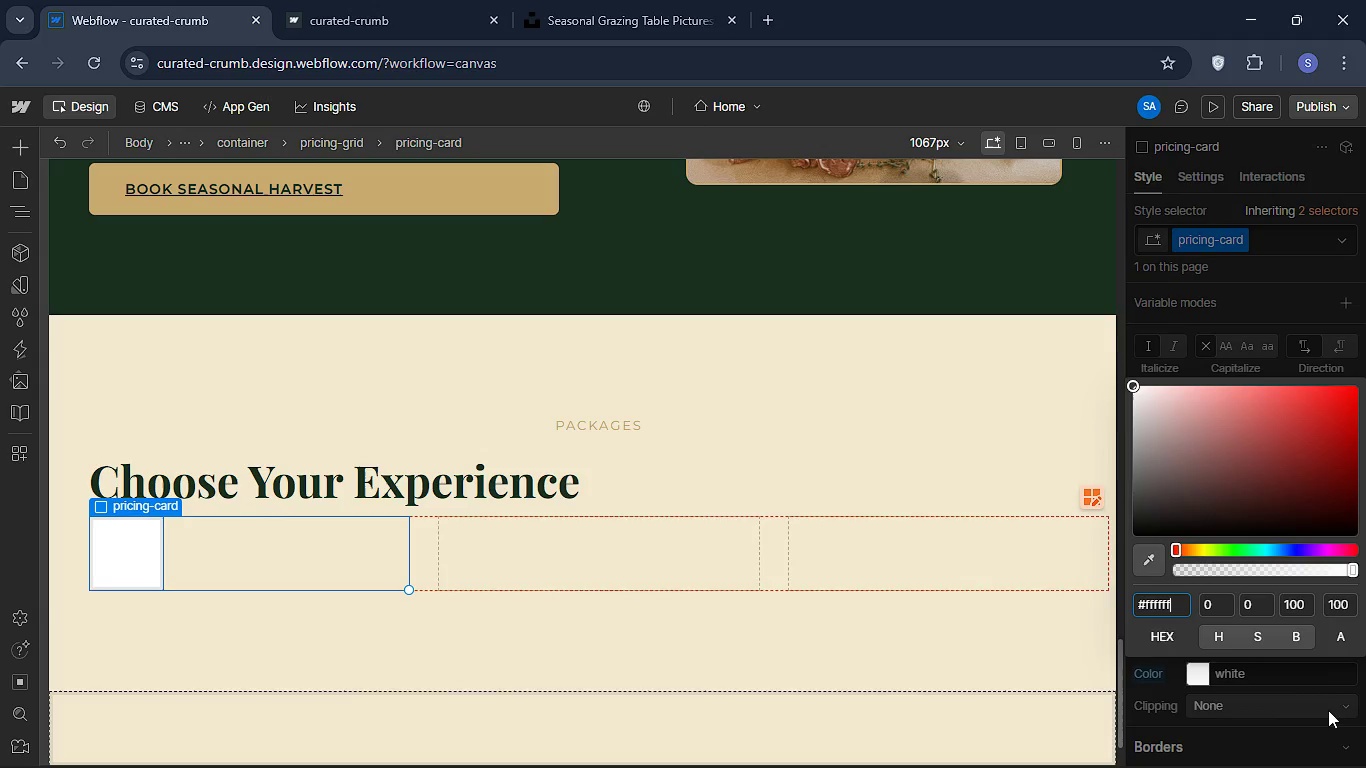 
key(Enter)
 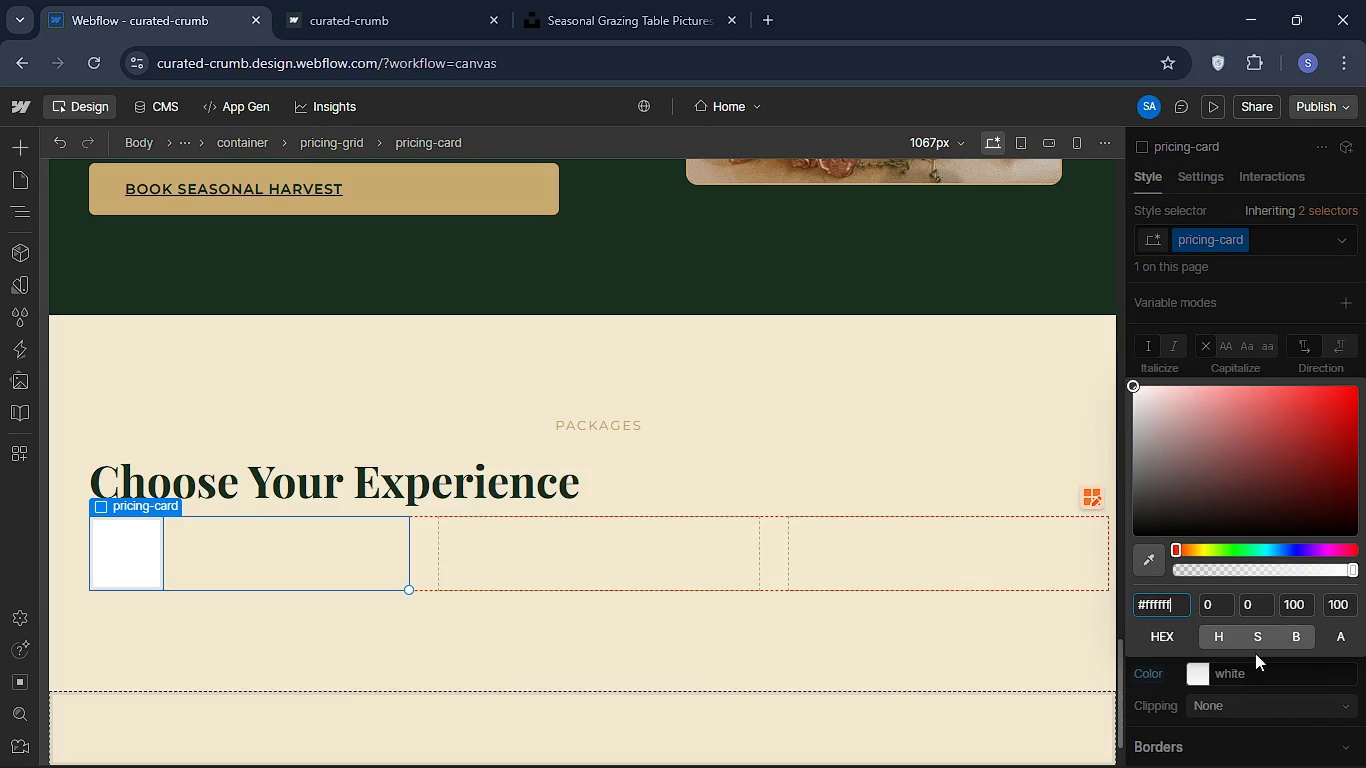 
left_click([1218, 689])
 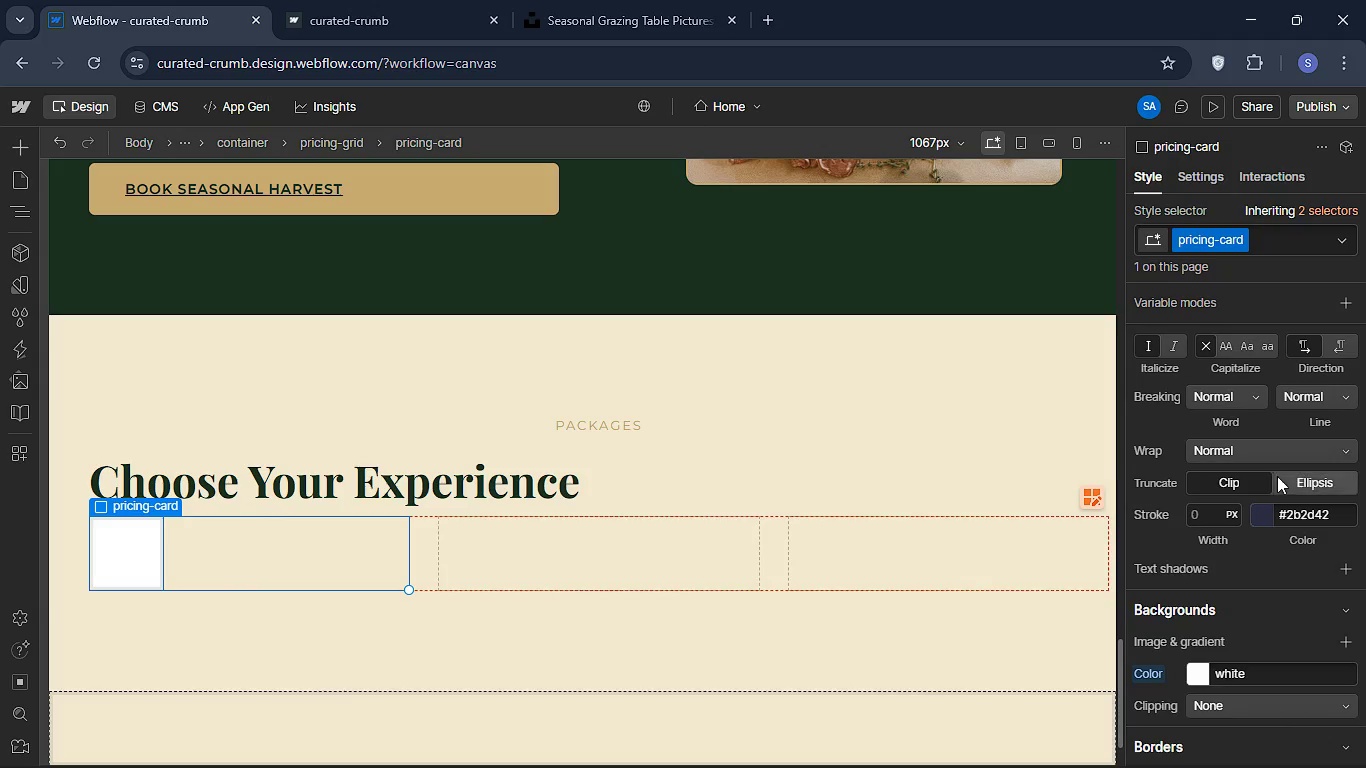 
scroll: coordinate [1238, 573], scroll_direction: down, amount: 4.0
 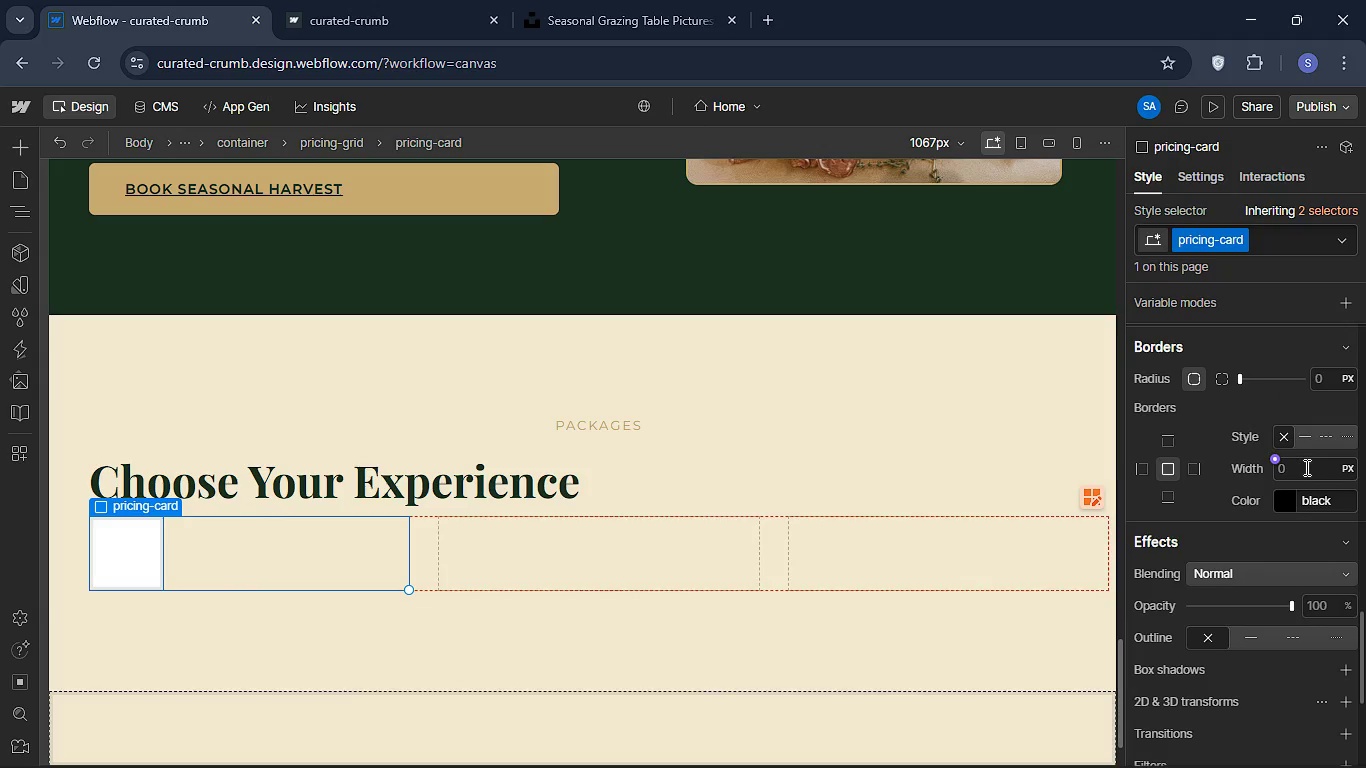 
left_click([1305, 467])
 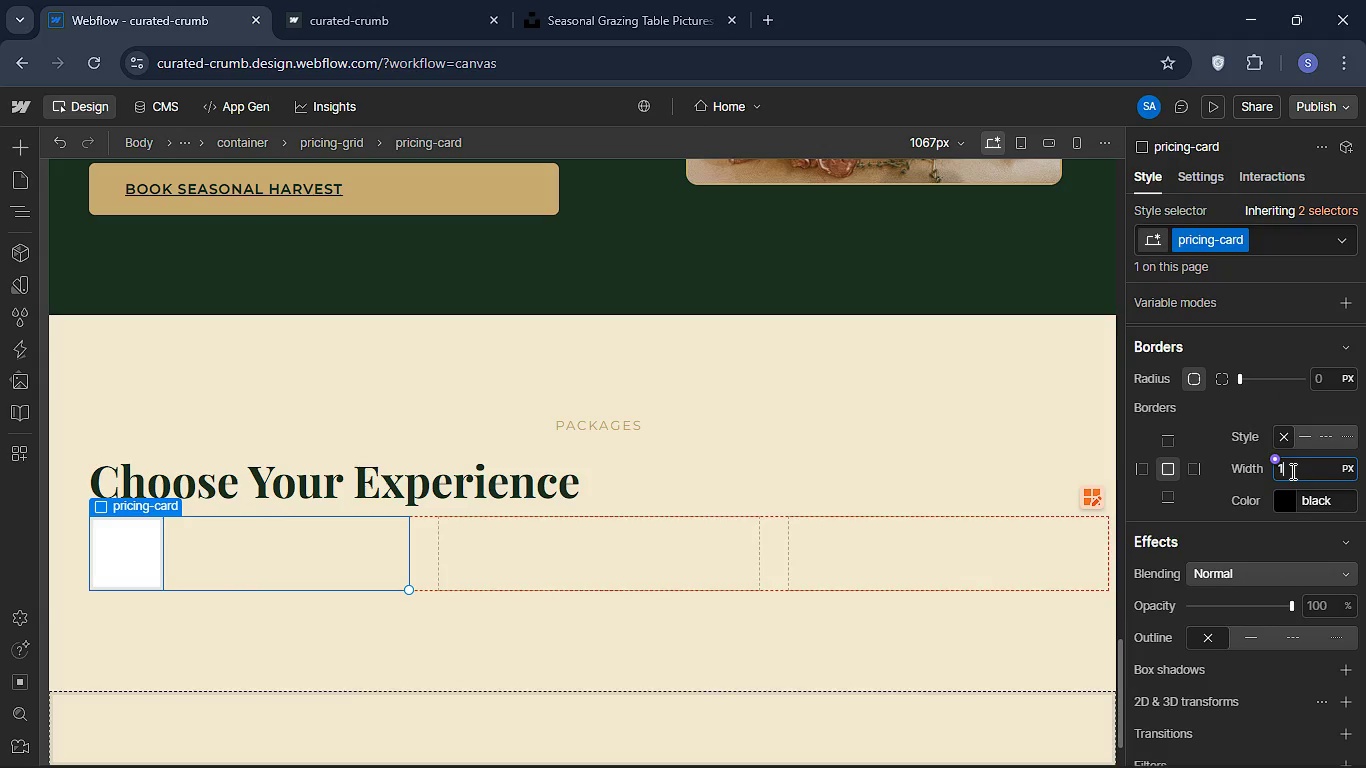 
key(1)
 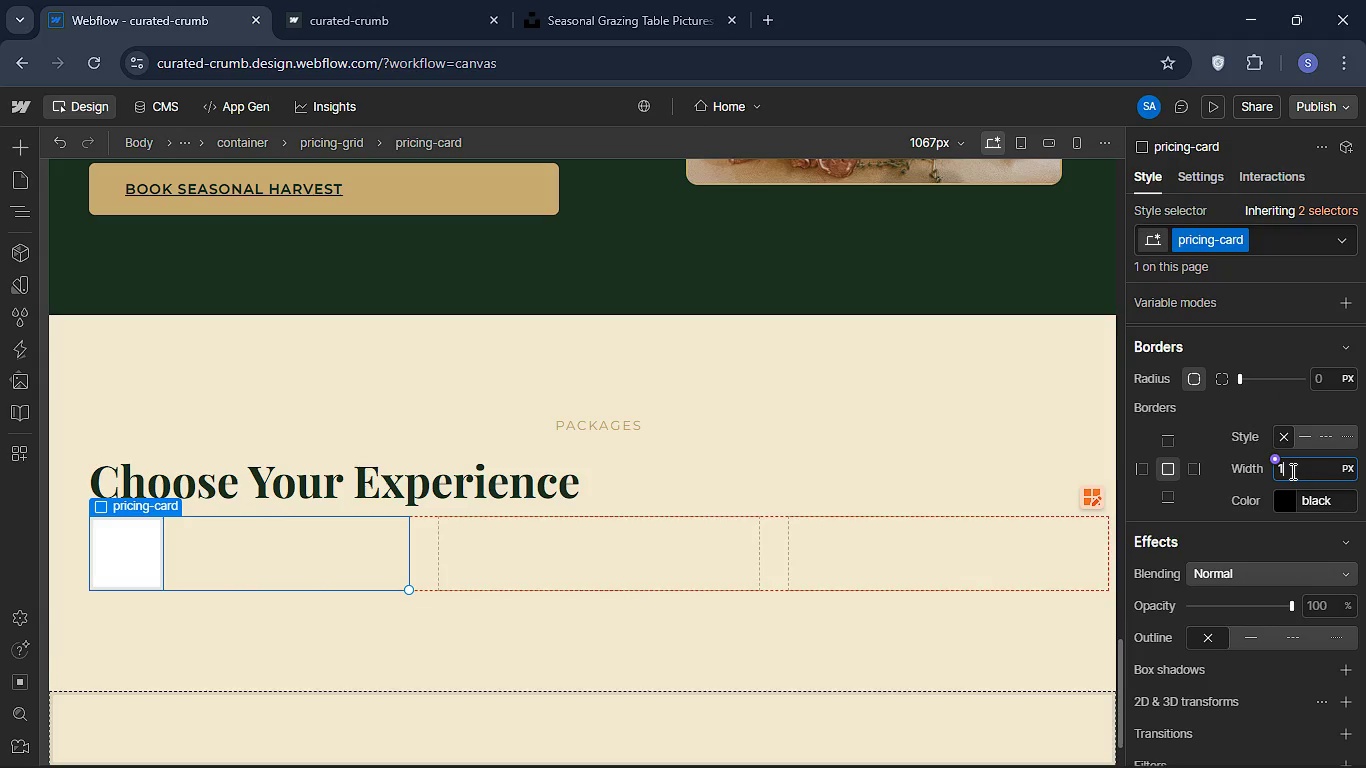 
key(Enter)
 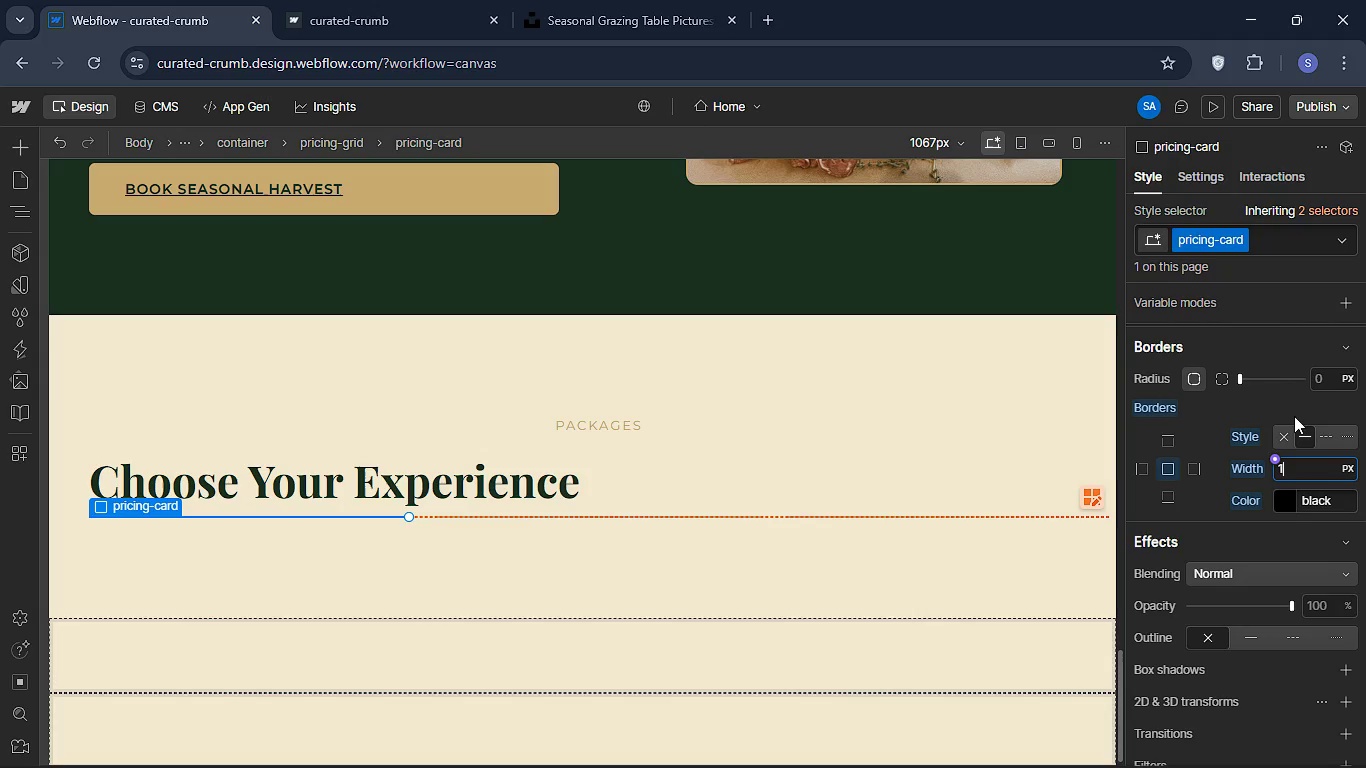 
wait(6.39)
 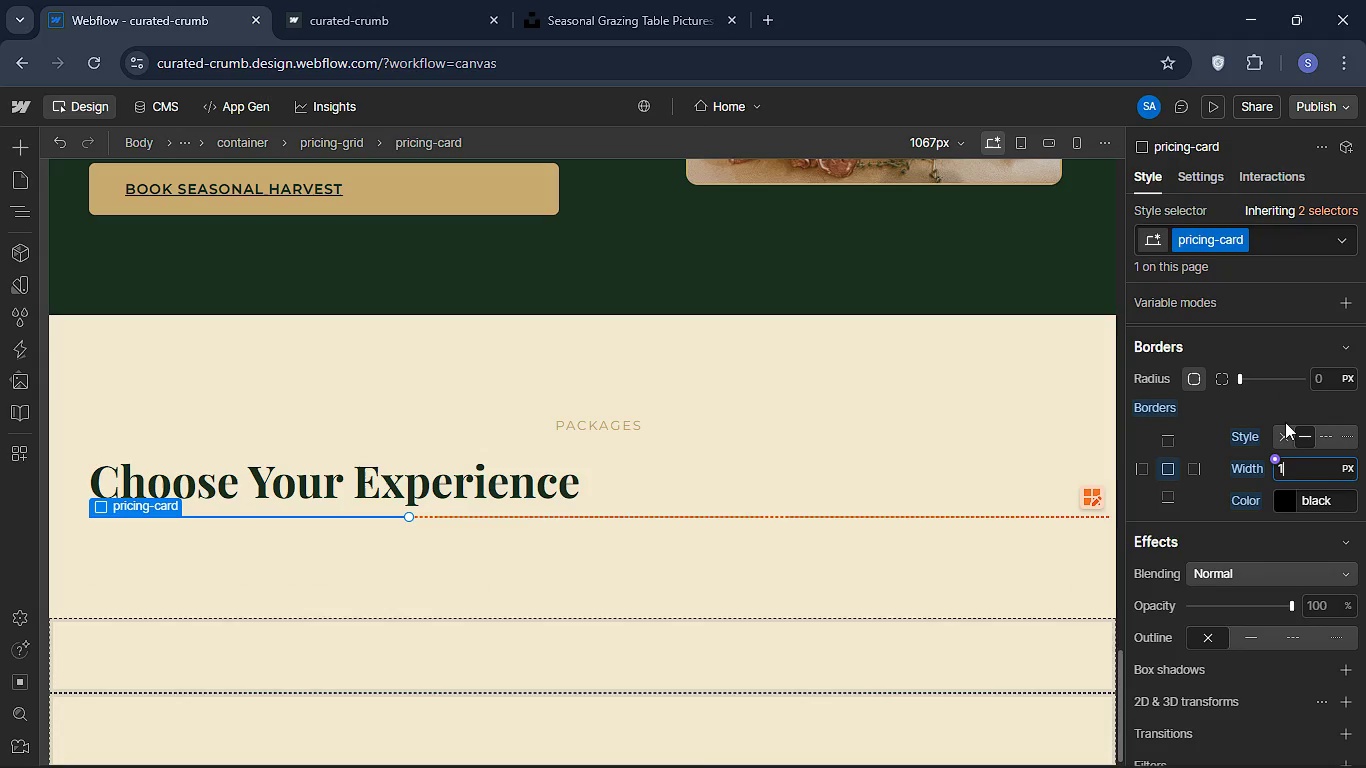 
left_click([1283, 497])
 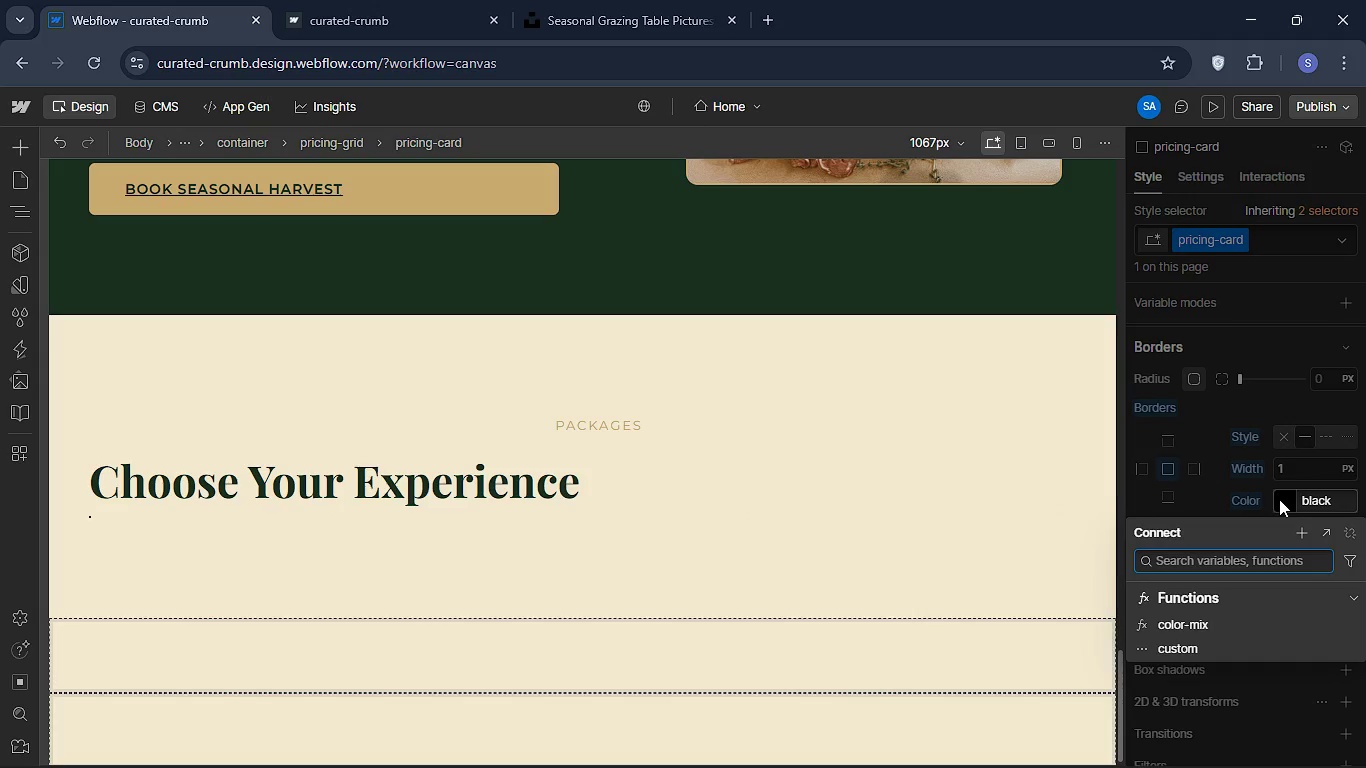 
left_click([1281, 501])
 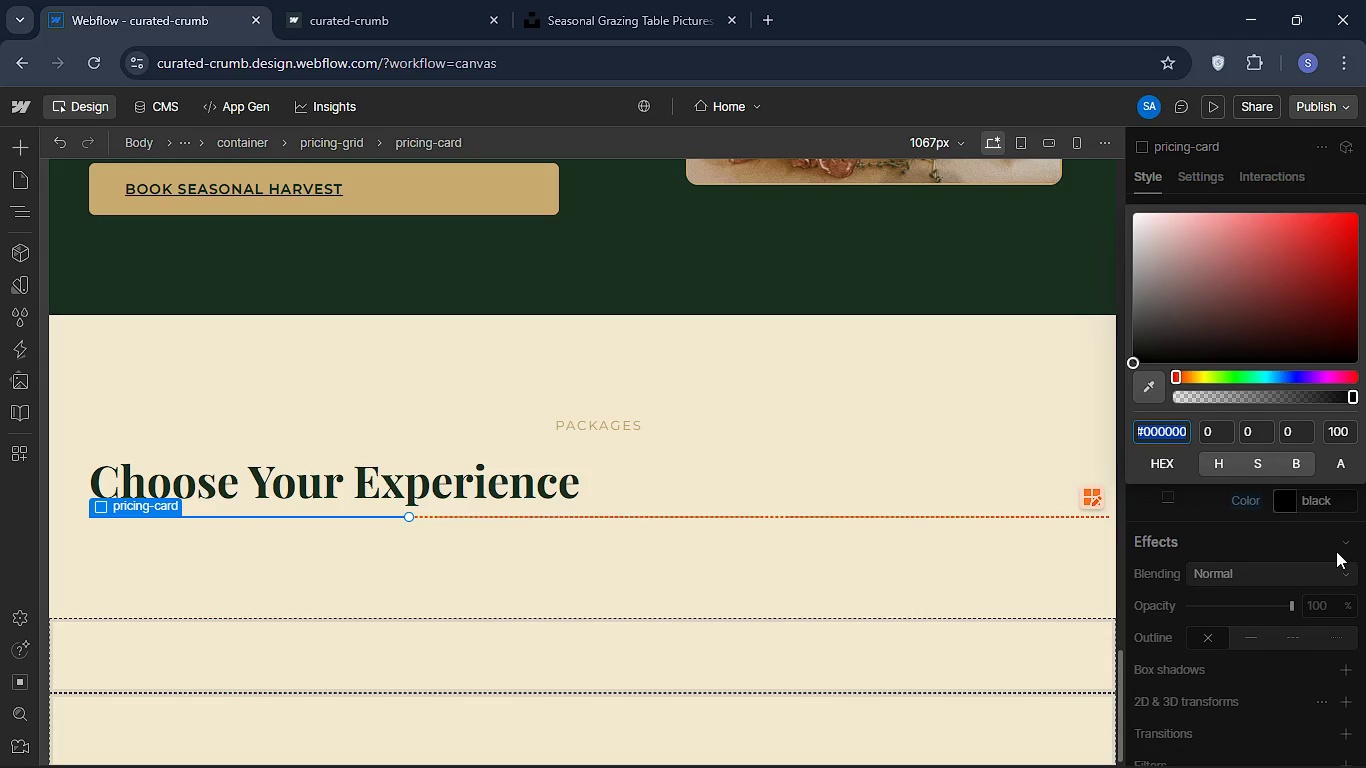 
key(Backspace)
 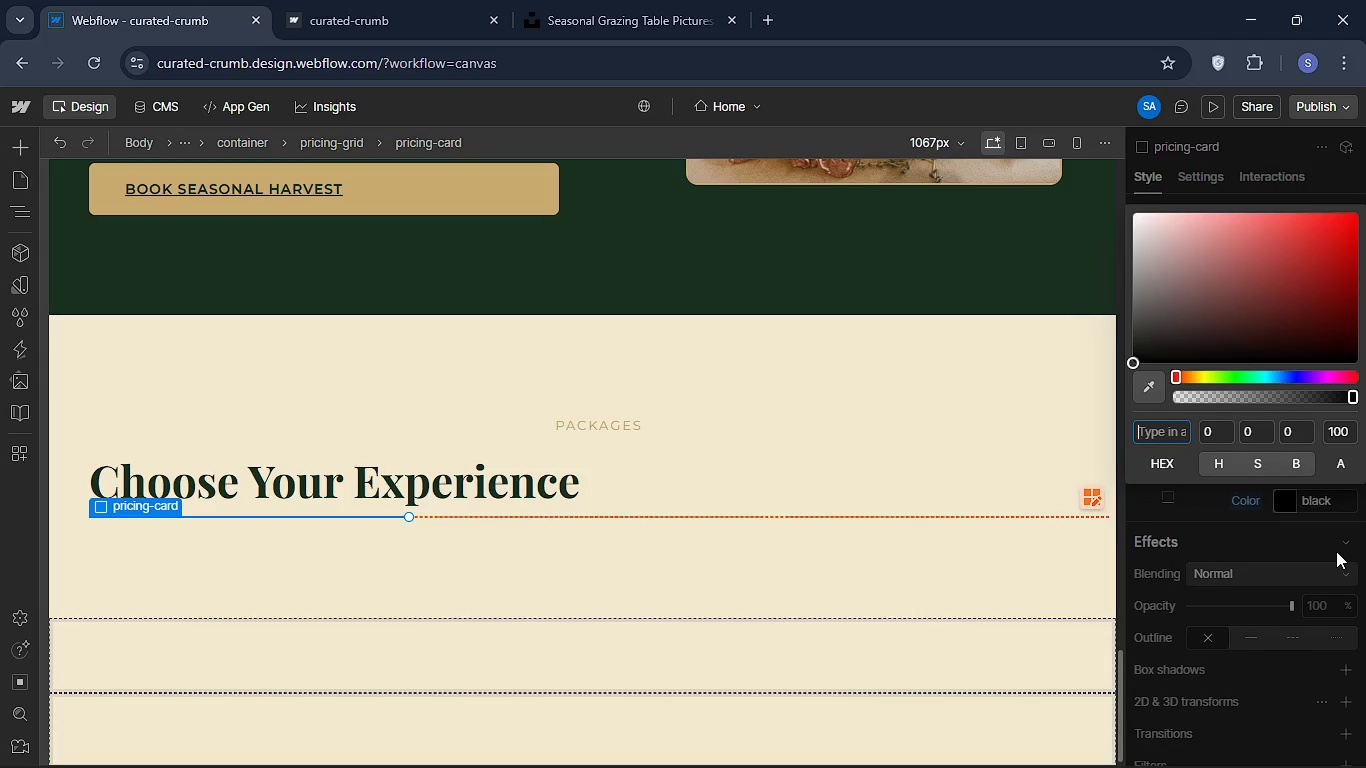 
key(Shift+3)
 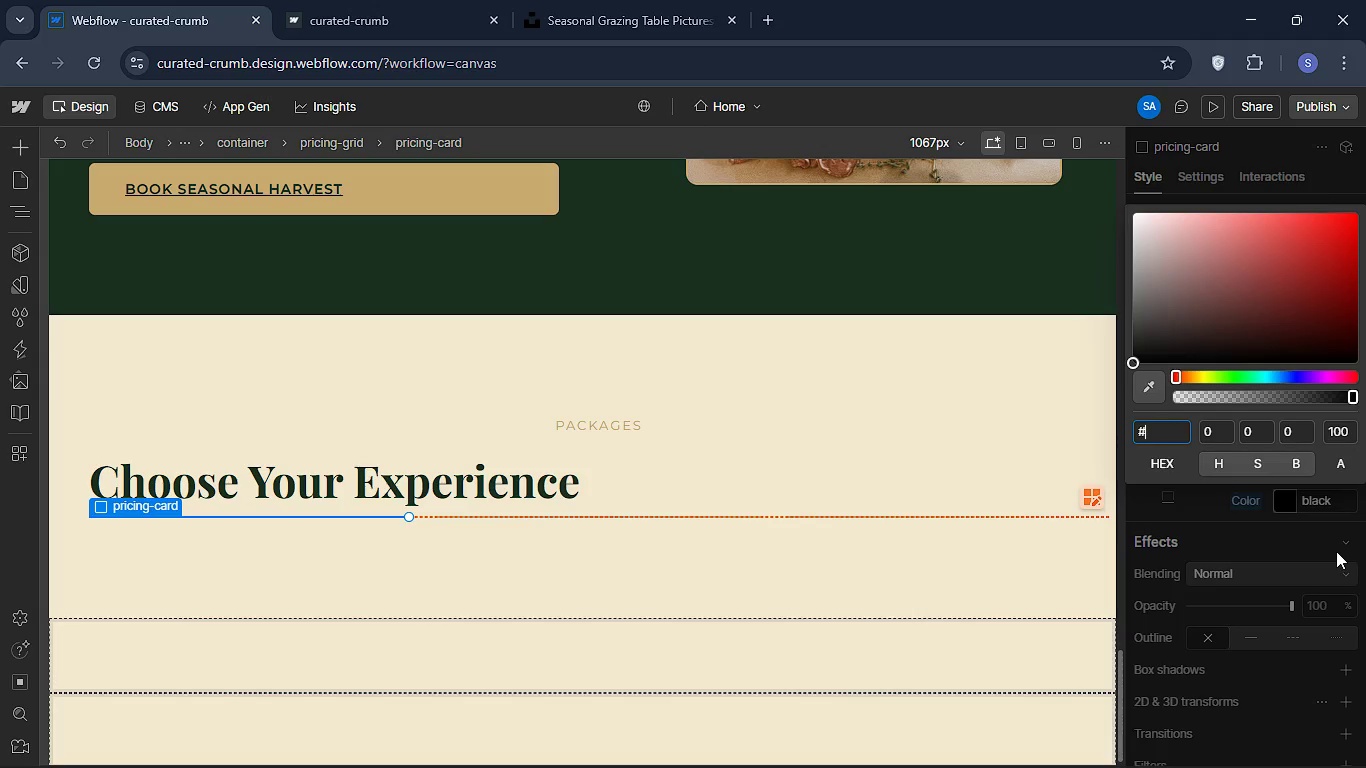 
key(E)
 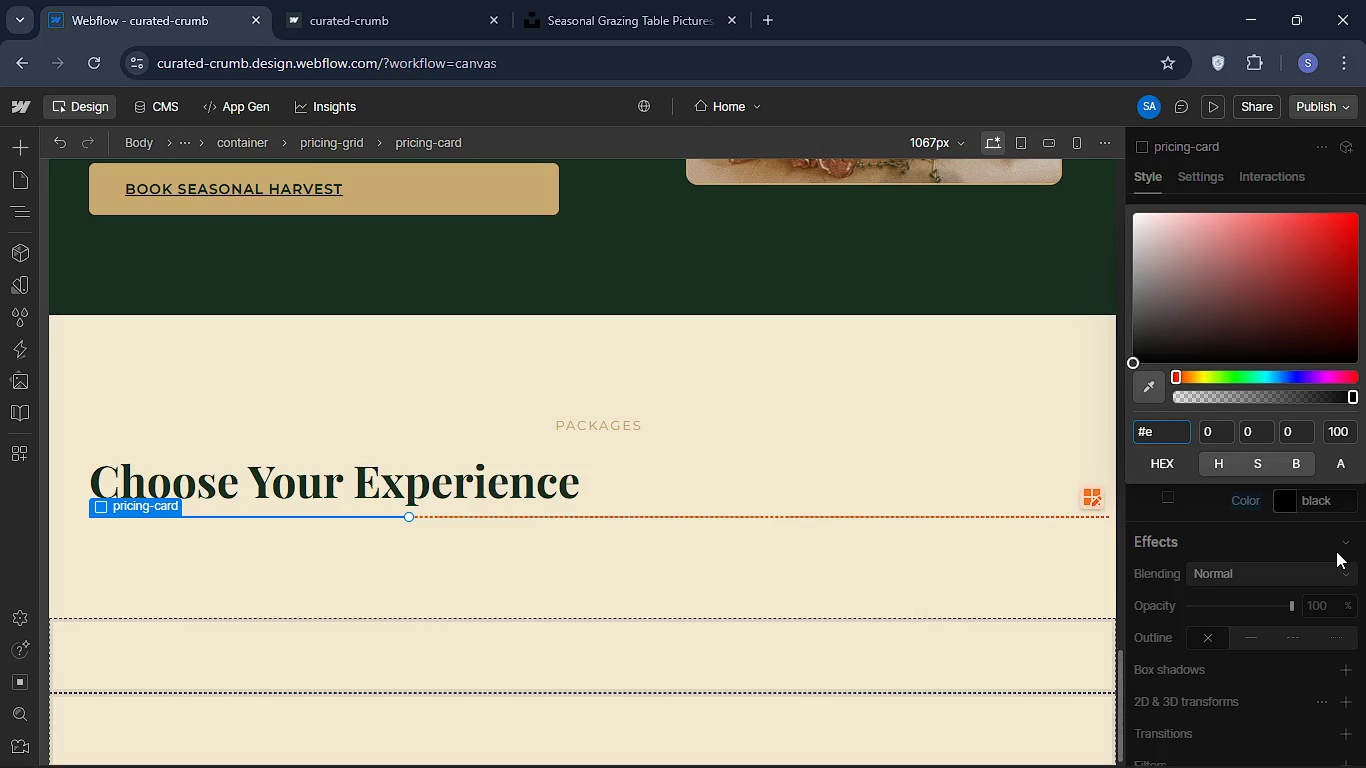 
type(0d9cc)
 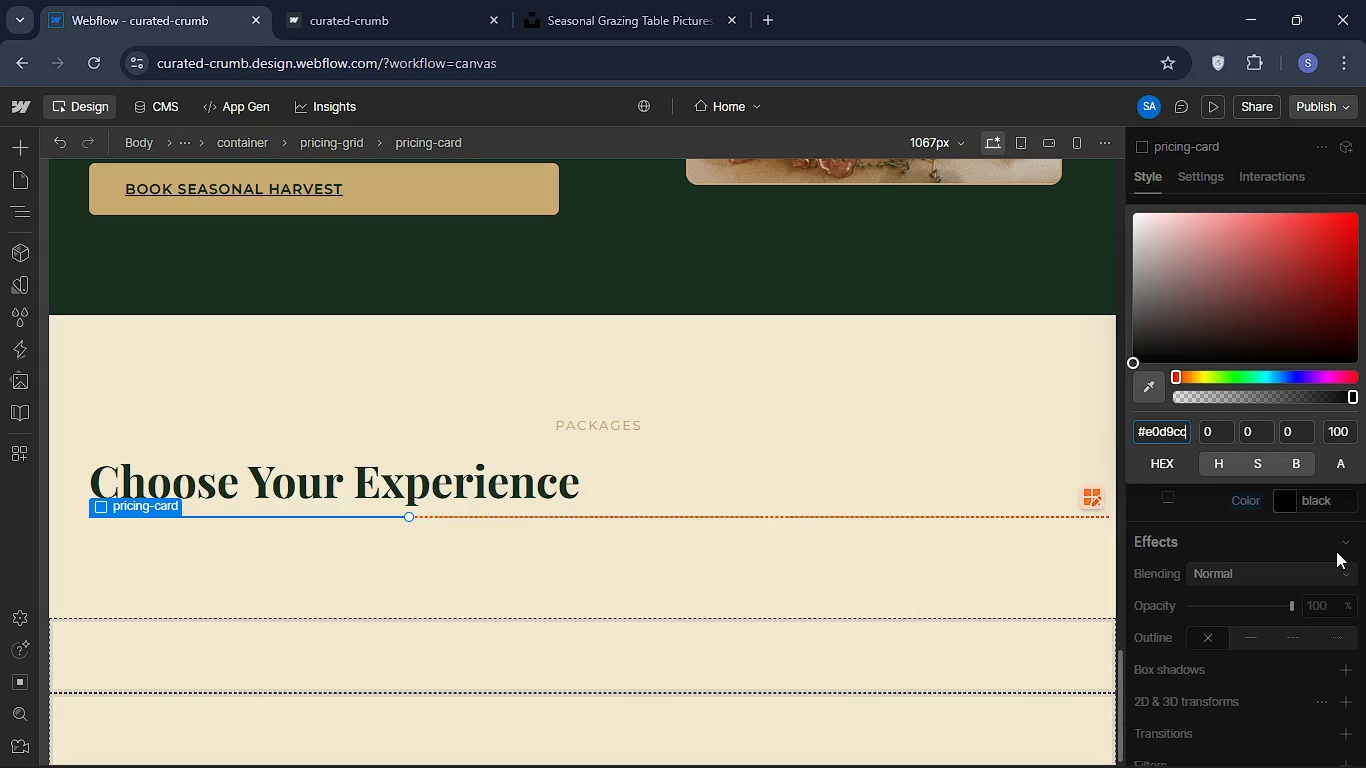 
key(Enter)
 